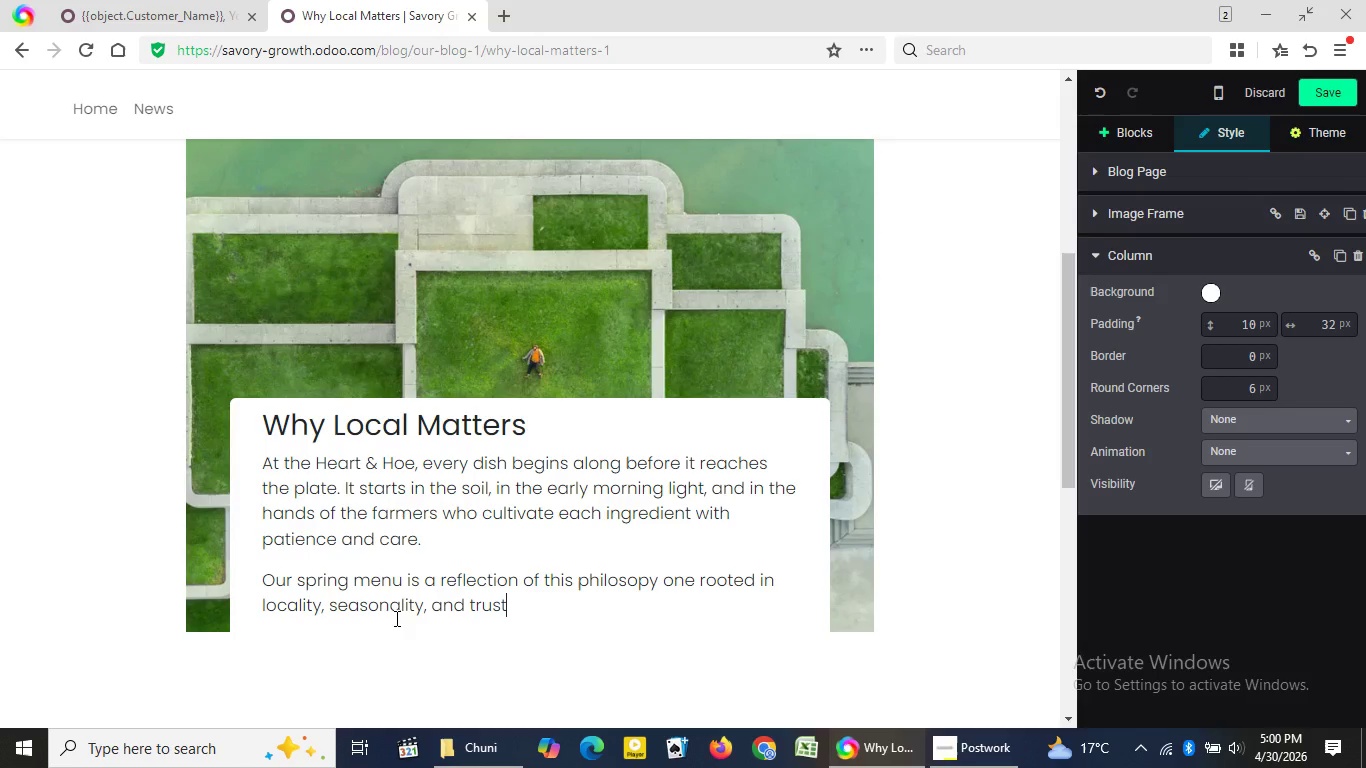 
hold_key(key=A, duration=0.33)
 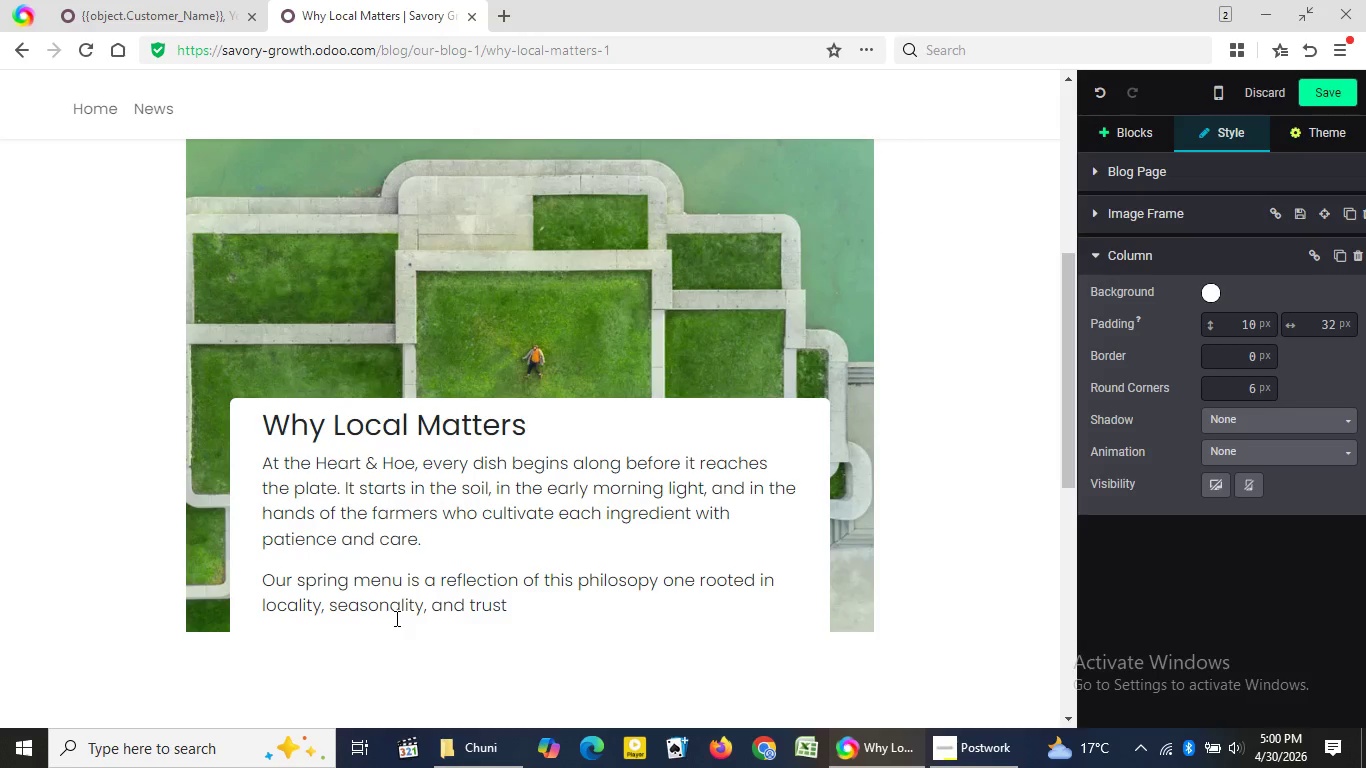 
wait(5.08)
 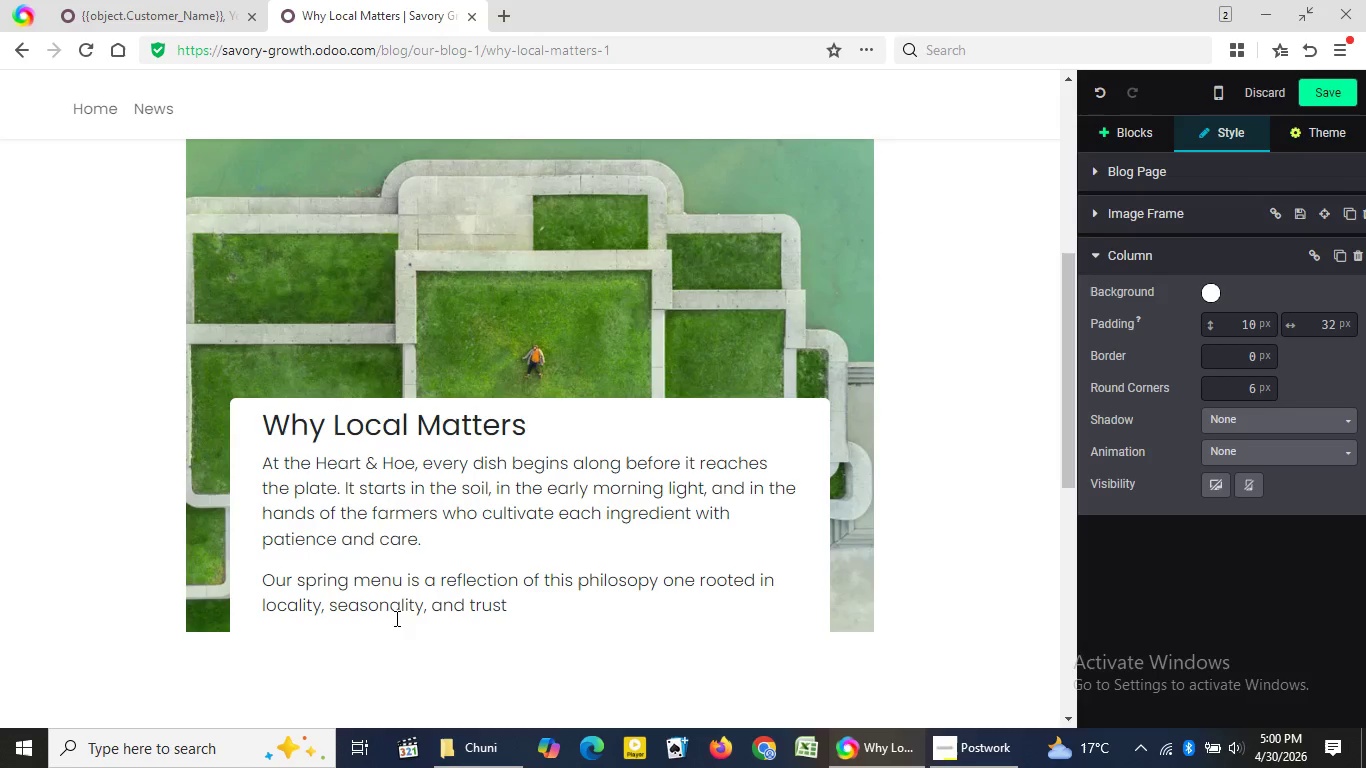 
type(. By )
 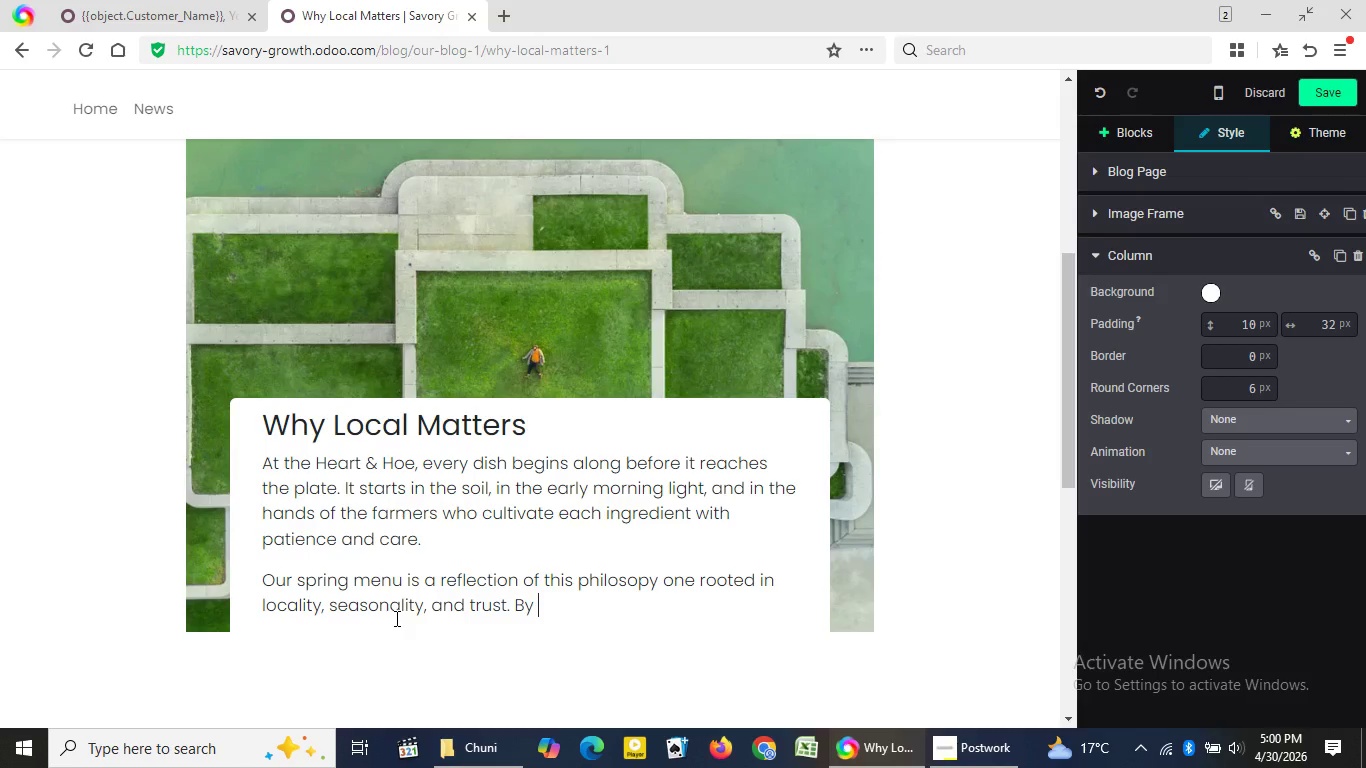 
type(sour)
 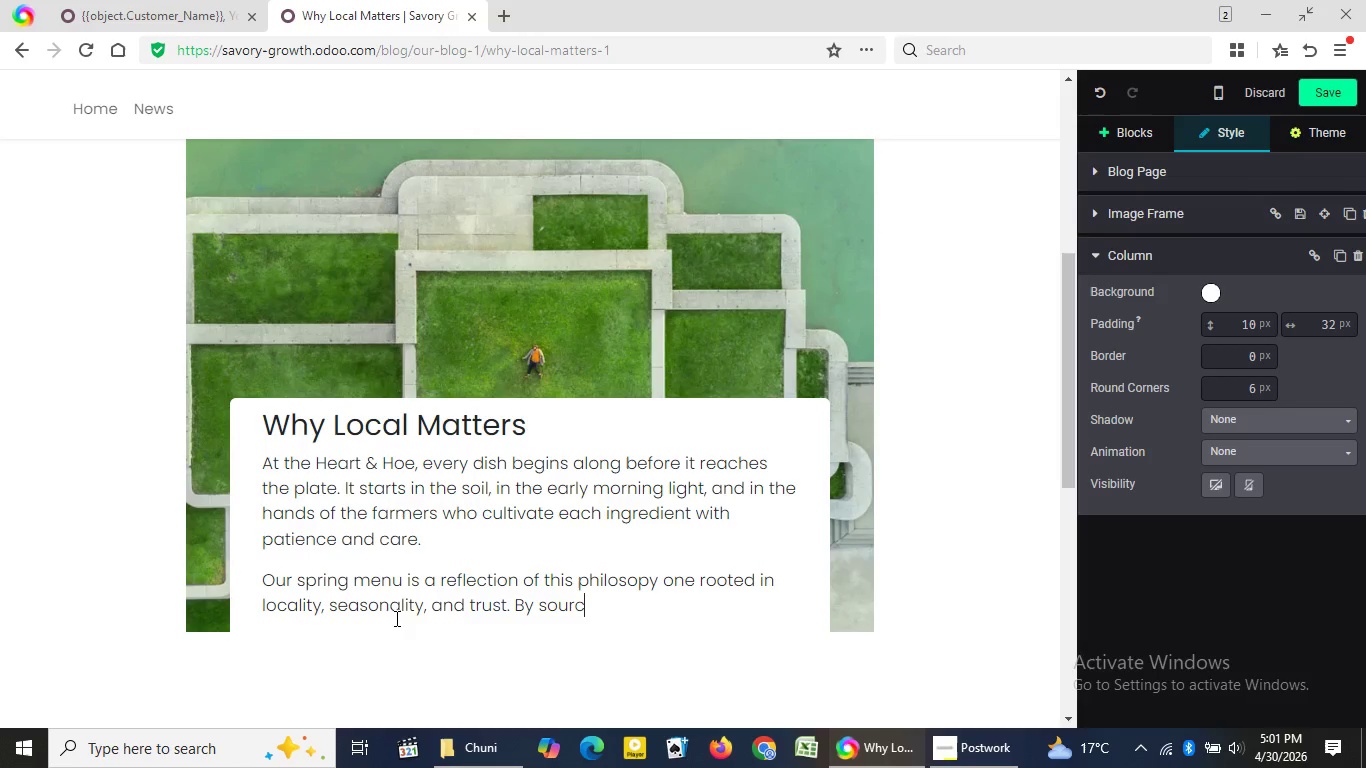 
type(cing directly from nearby farms, we ensure that )
 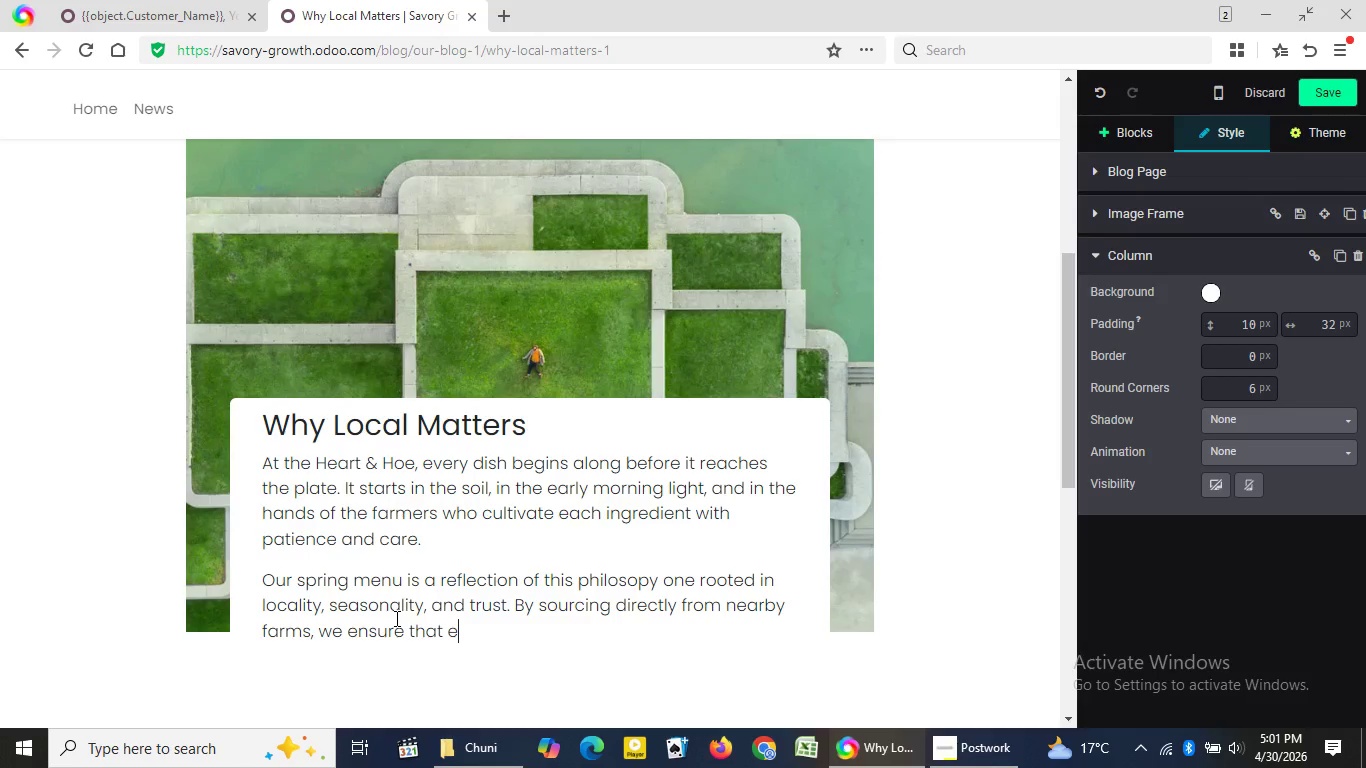 
type(every ingredient arrives )
 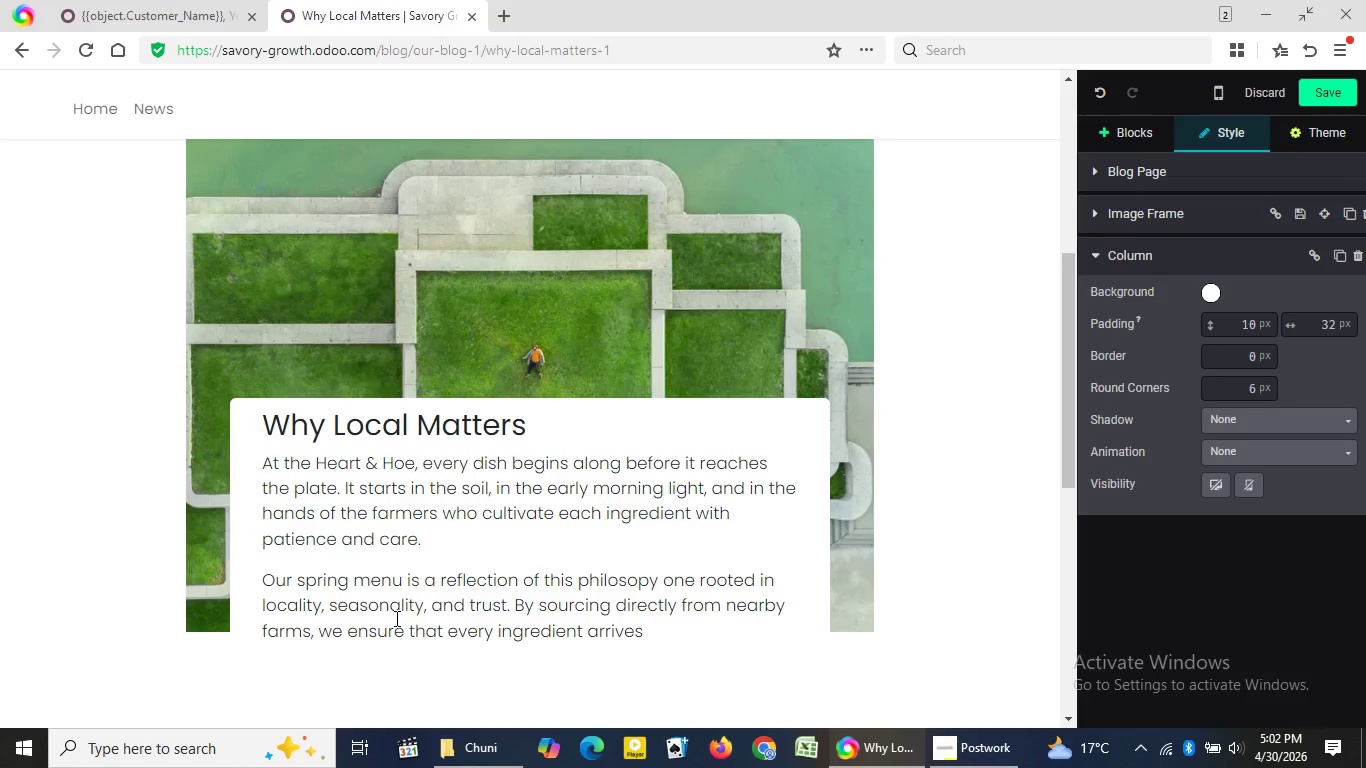 
wait(9.3)
 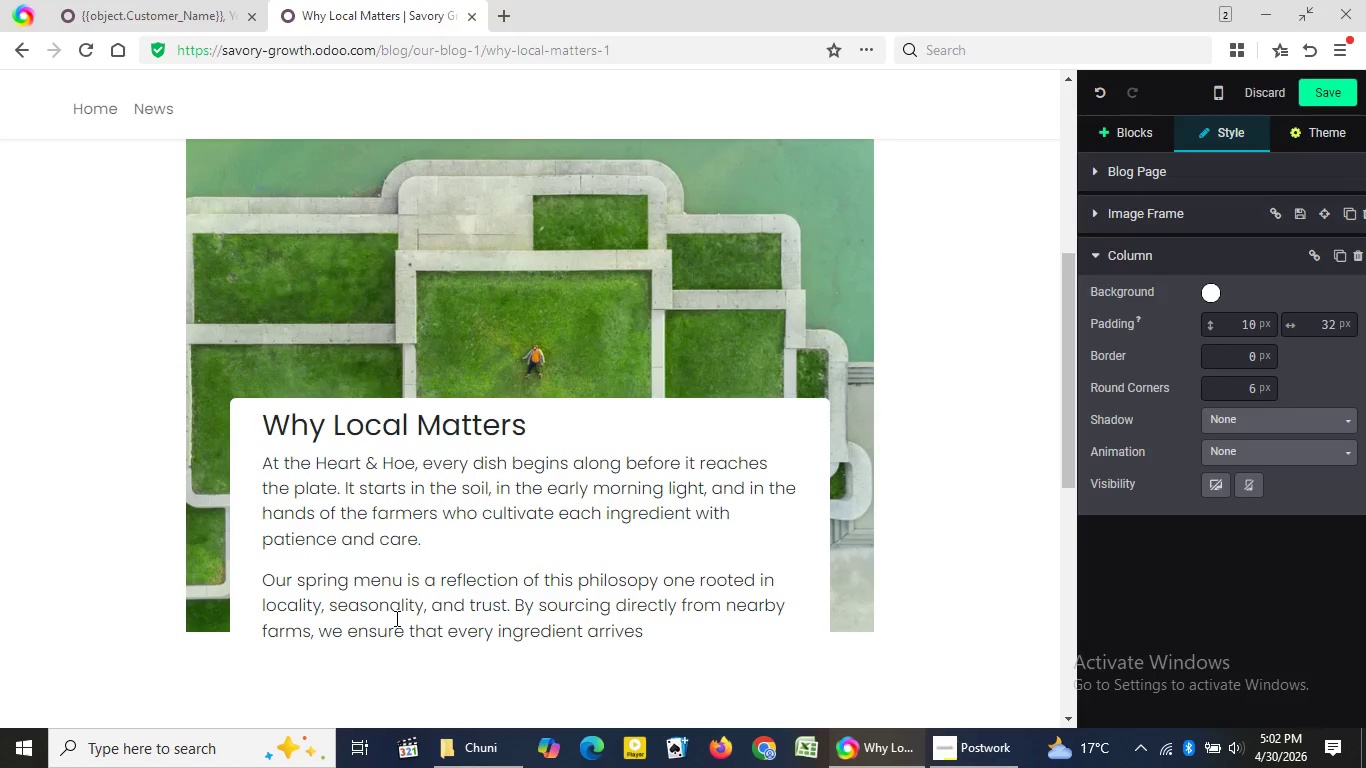 
type(at its )
 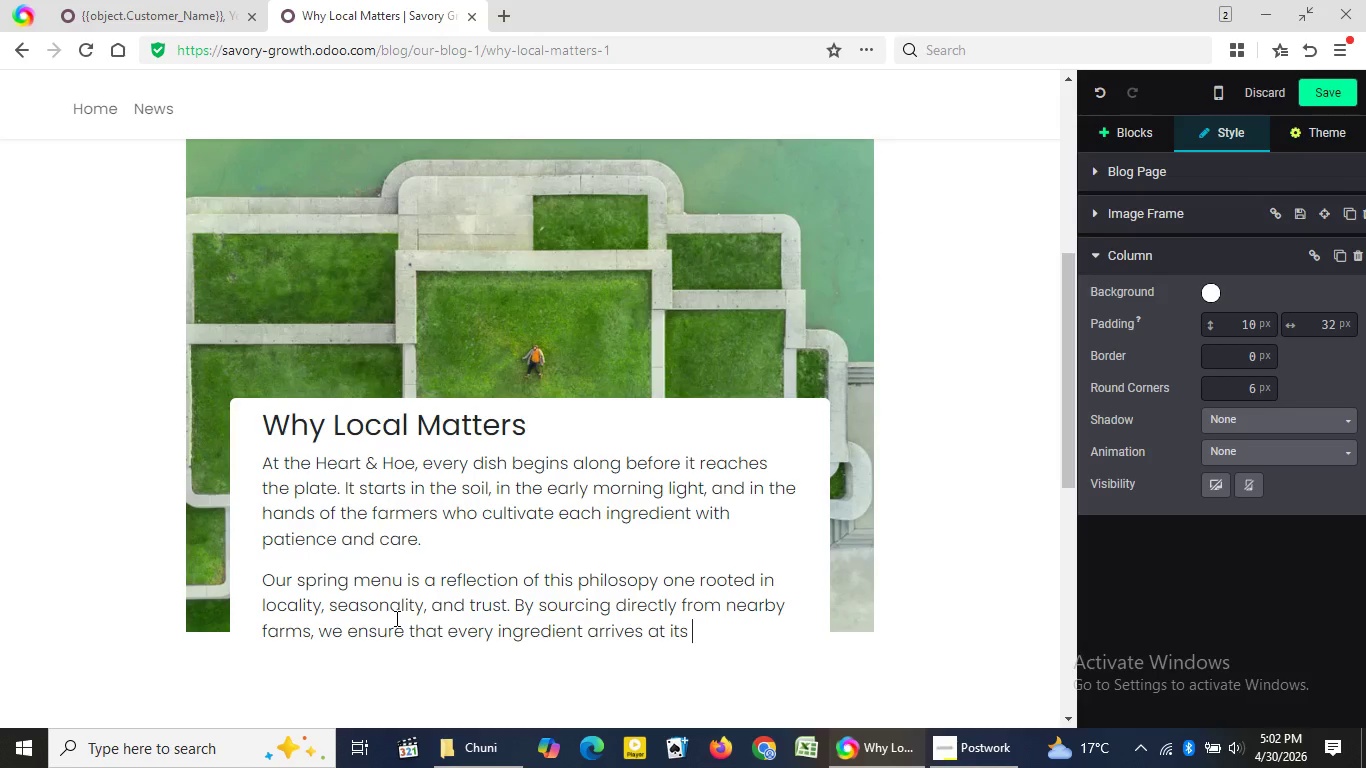 
type(peak)
 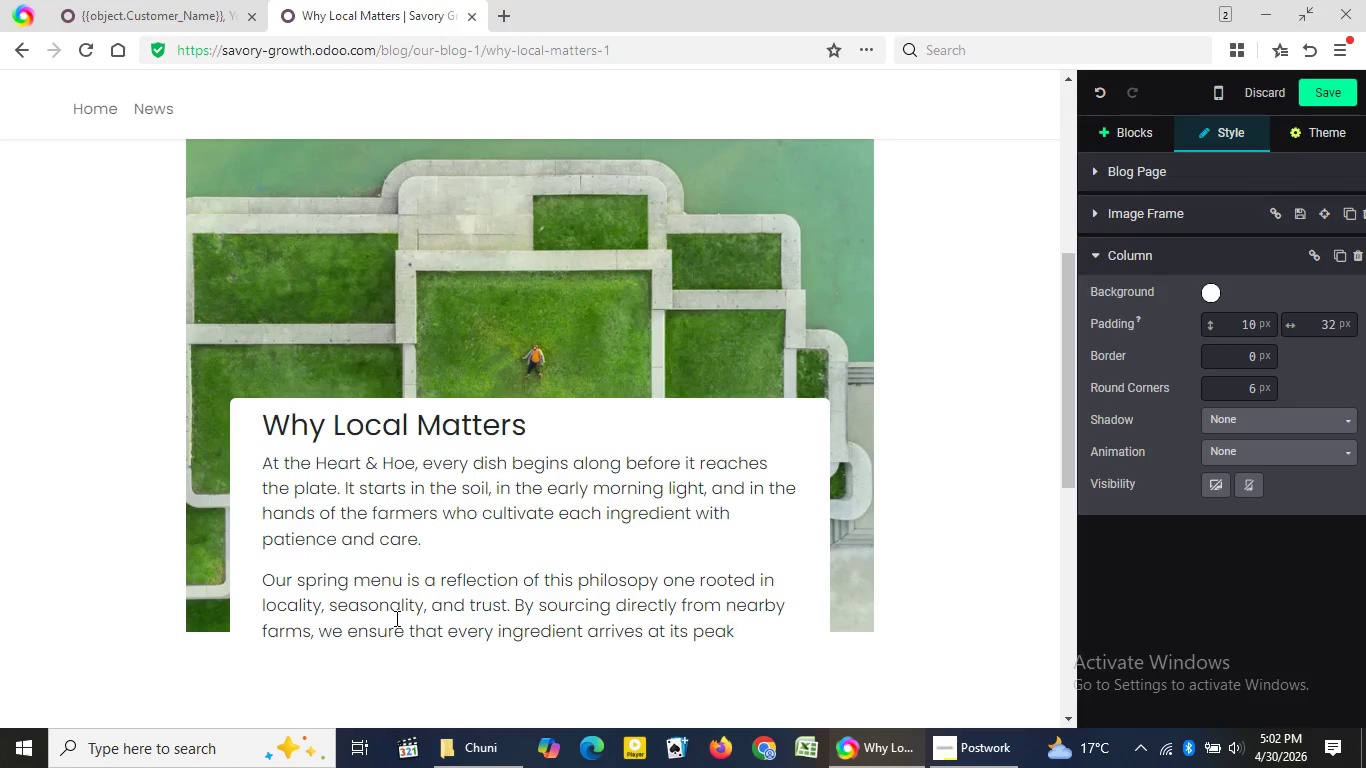 
type(: vibrant in color, rich in fla)
 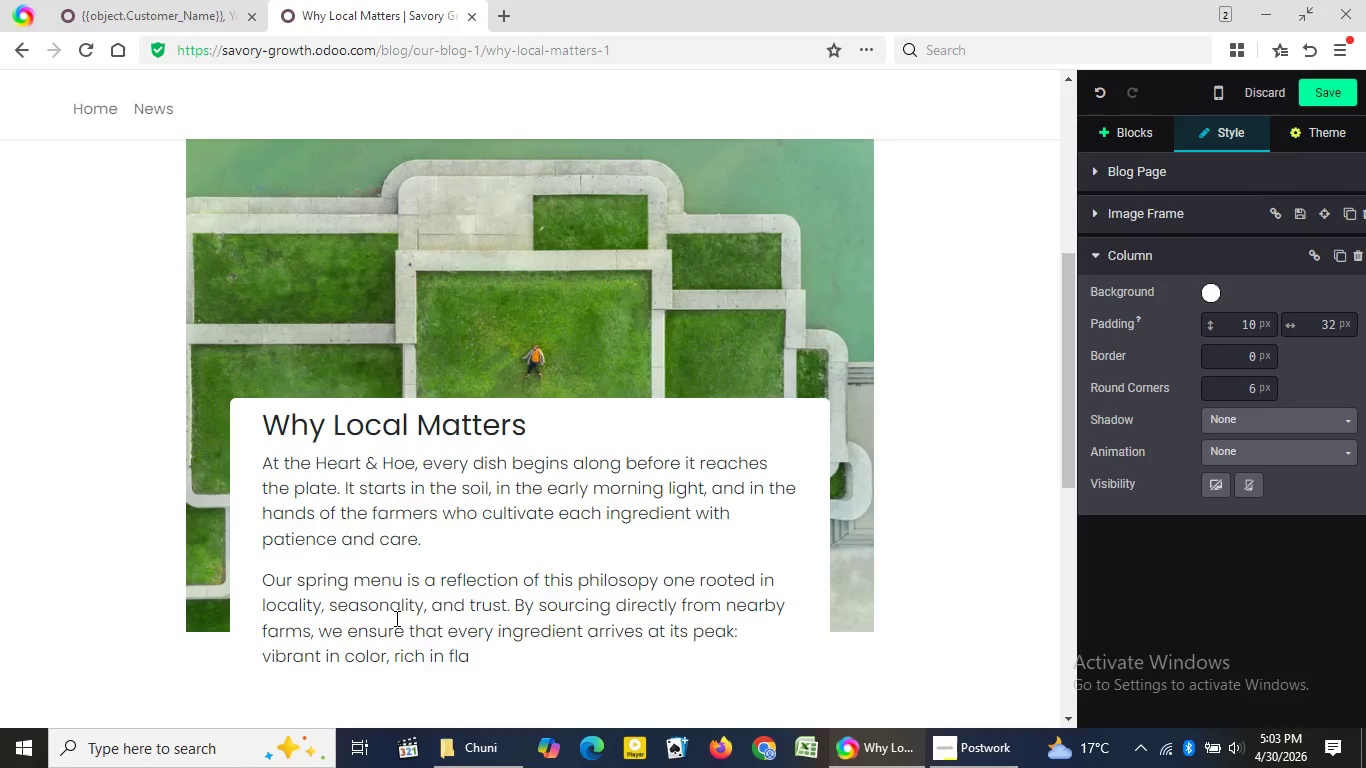 
wait(18.89)
 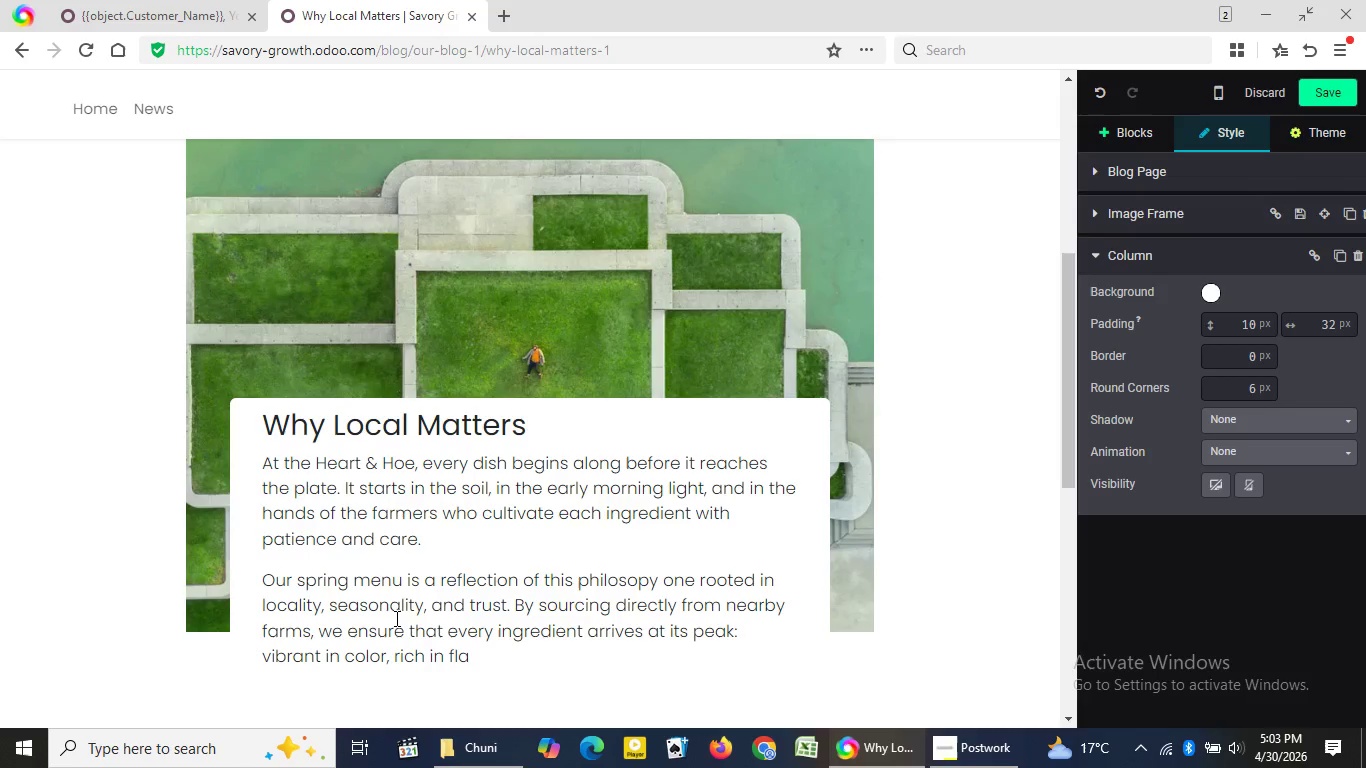 
type(vor )
key(Backspace)
type(, and full of life. The difference is something you can taste imm)
 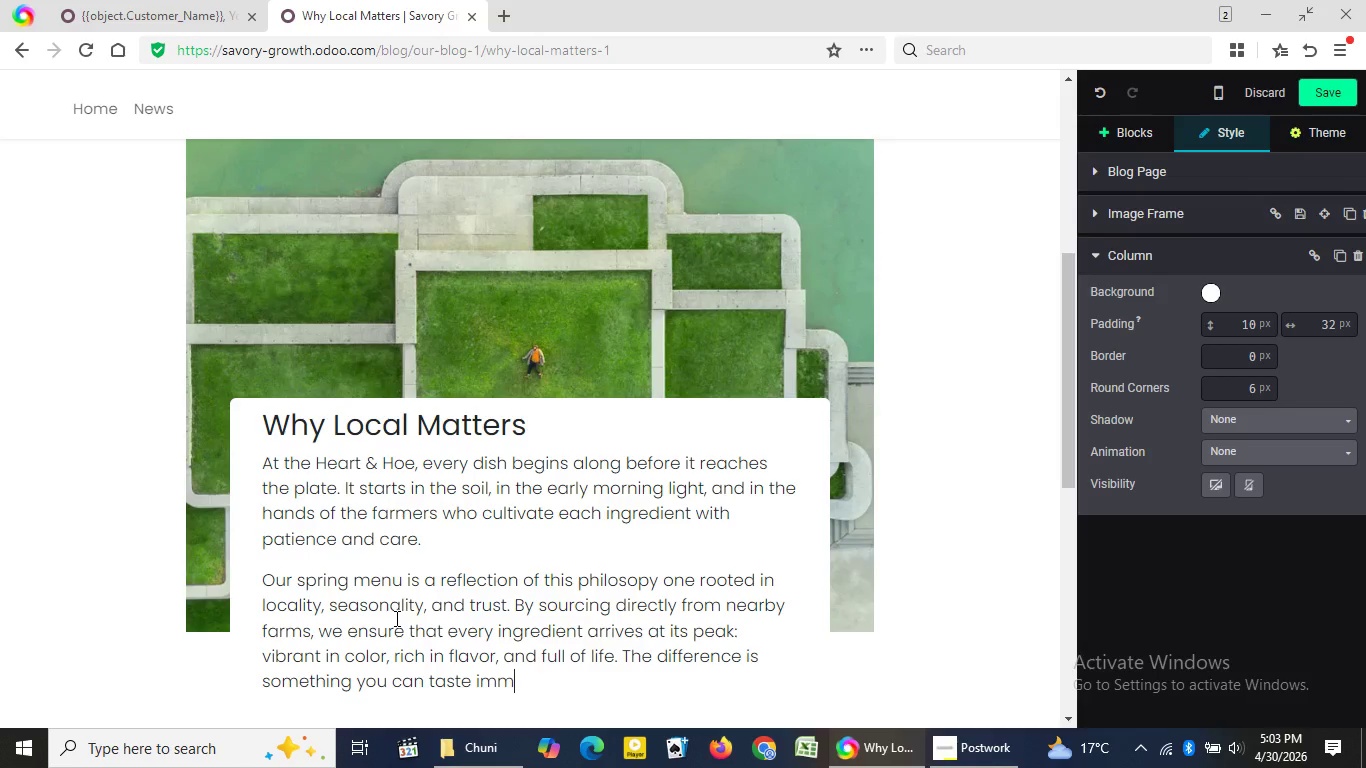 
wait(33.11)
 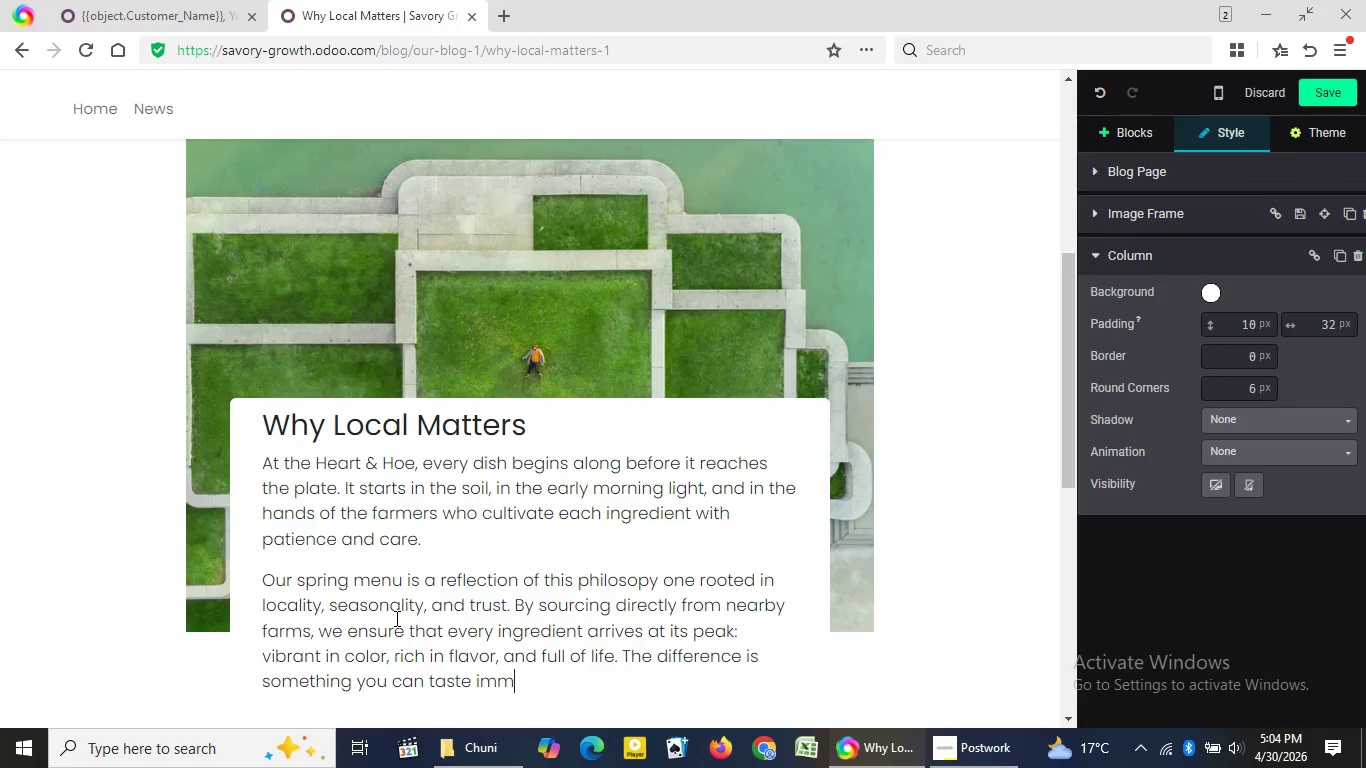 
type(ediately )
 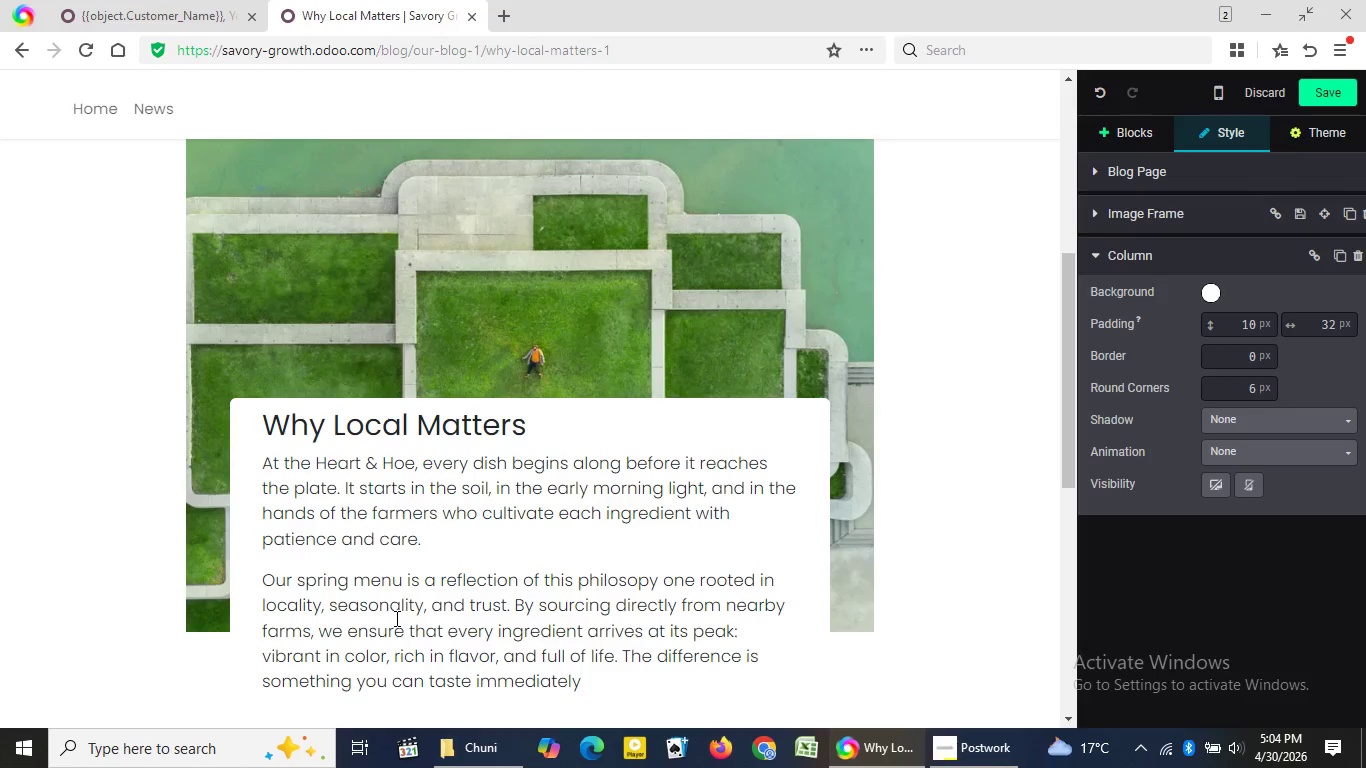 
type(freshness that simply)
 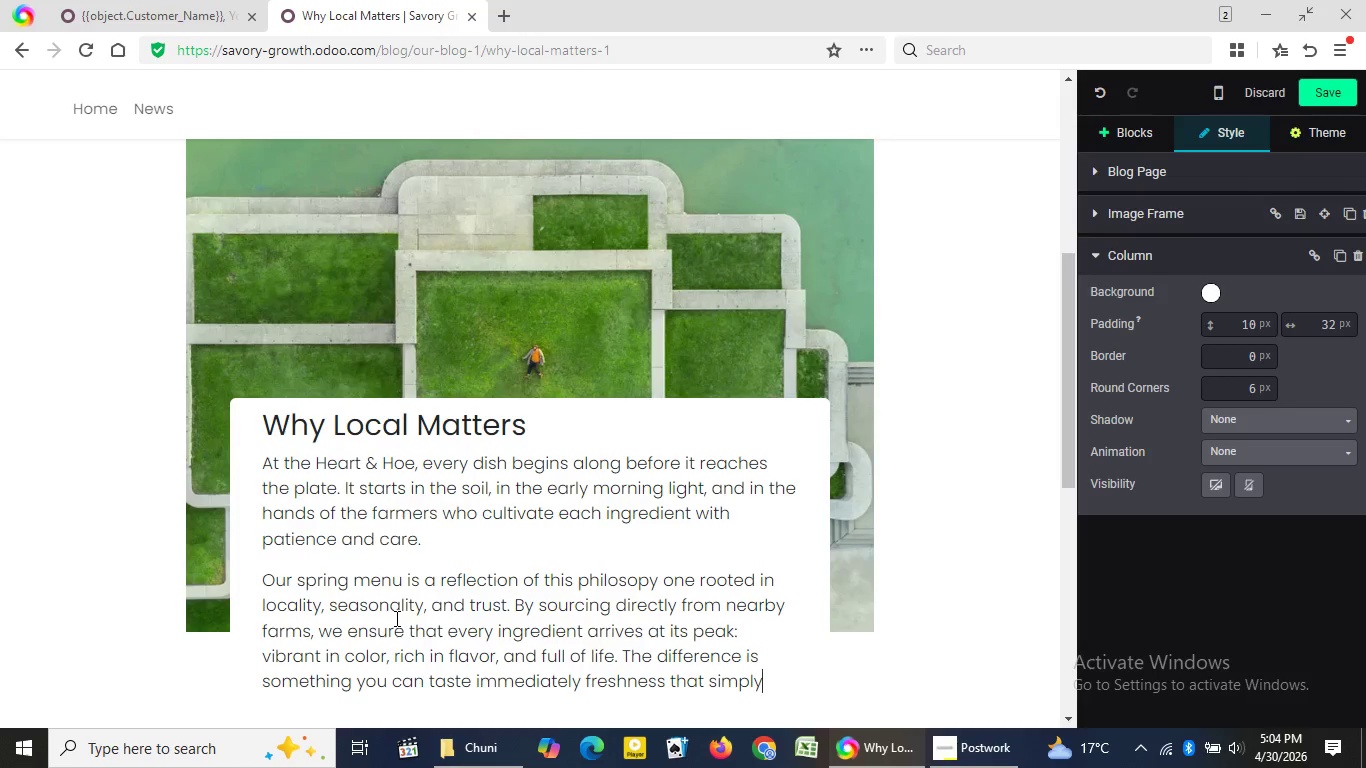 
wait(13.59)
 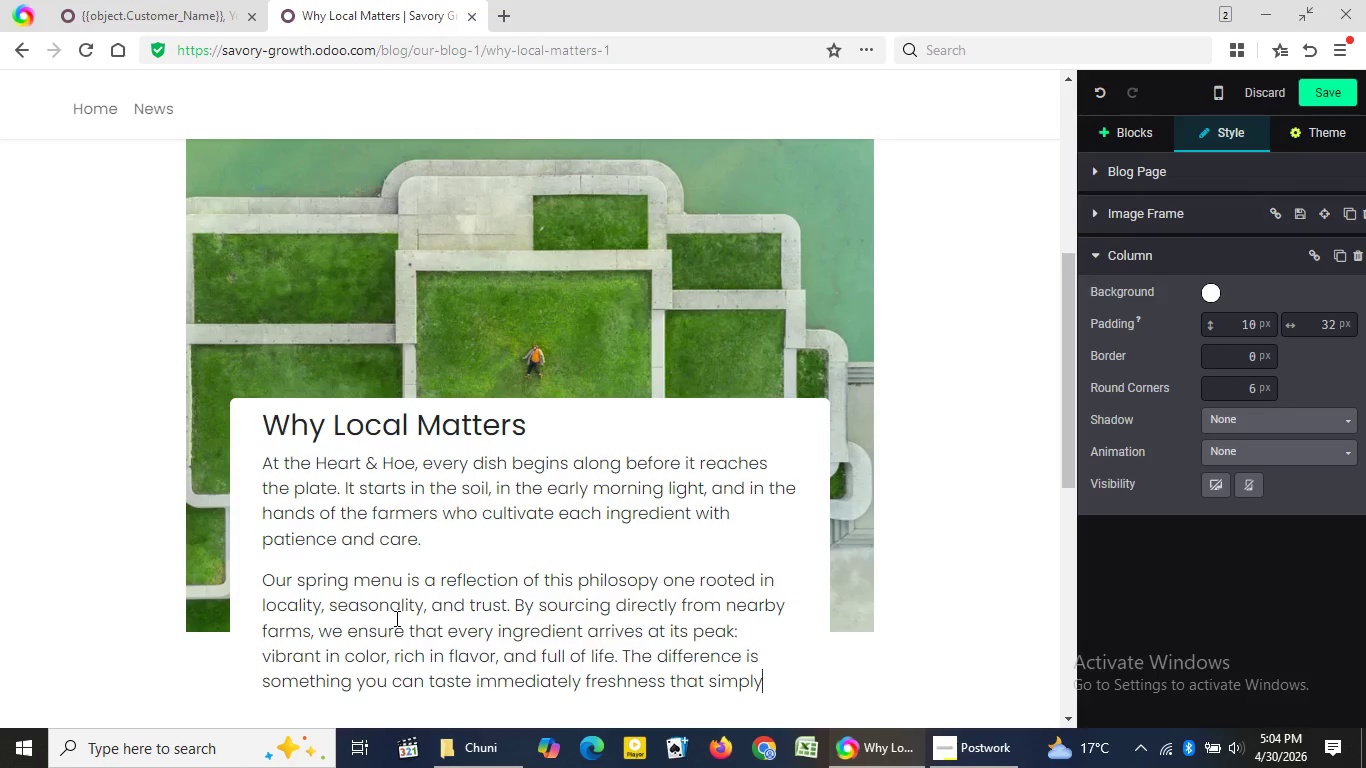 
type( cannot )
 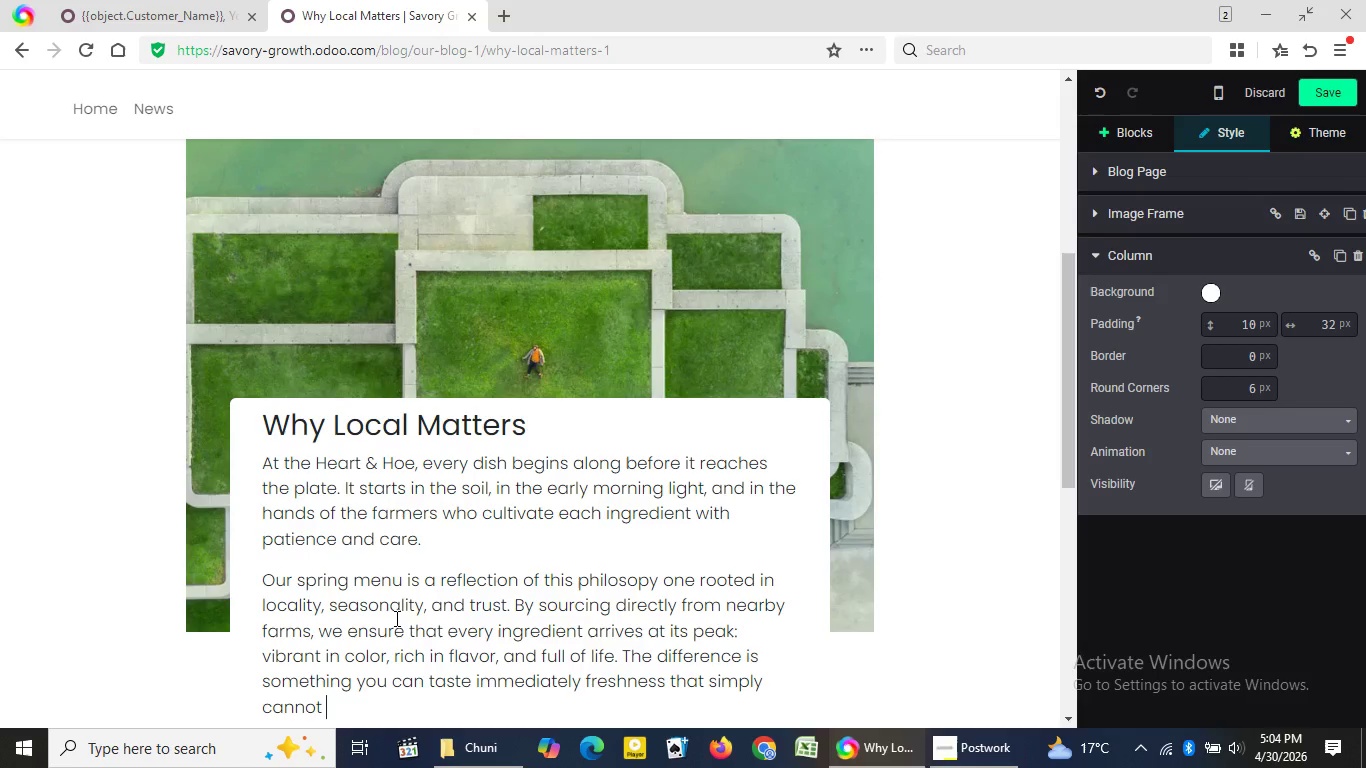 
wait(5.05)
 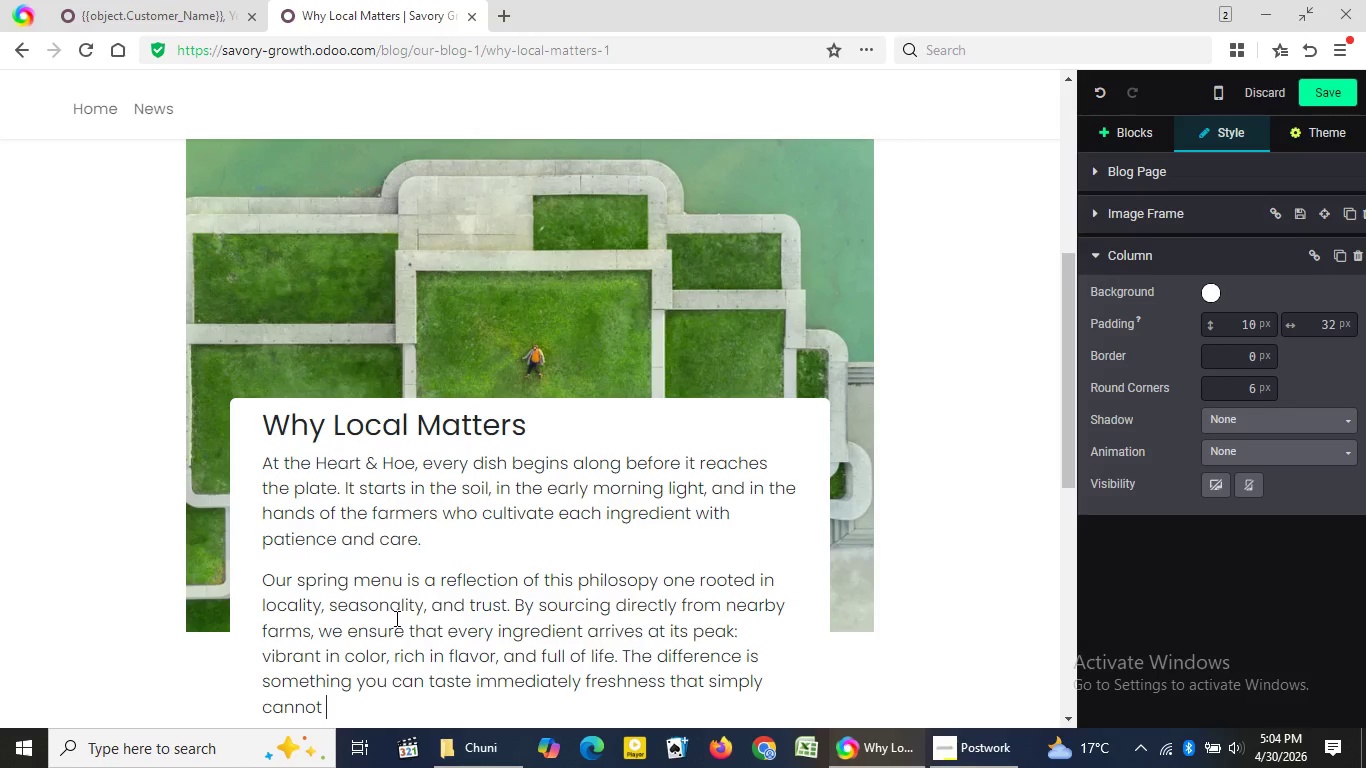 
type(be replicated through long supply chains)
 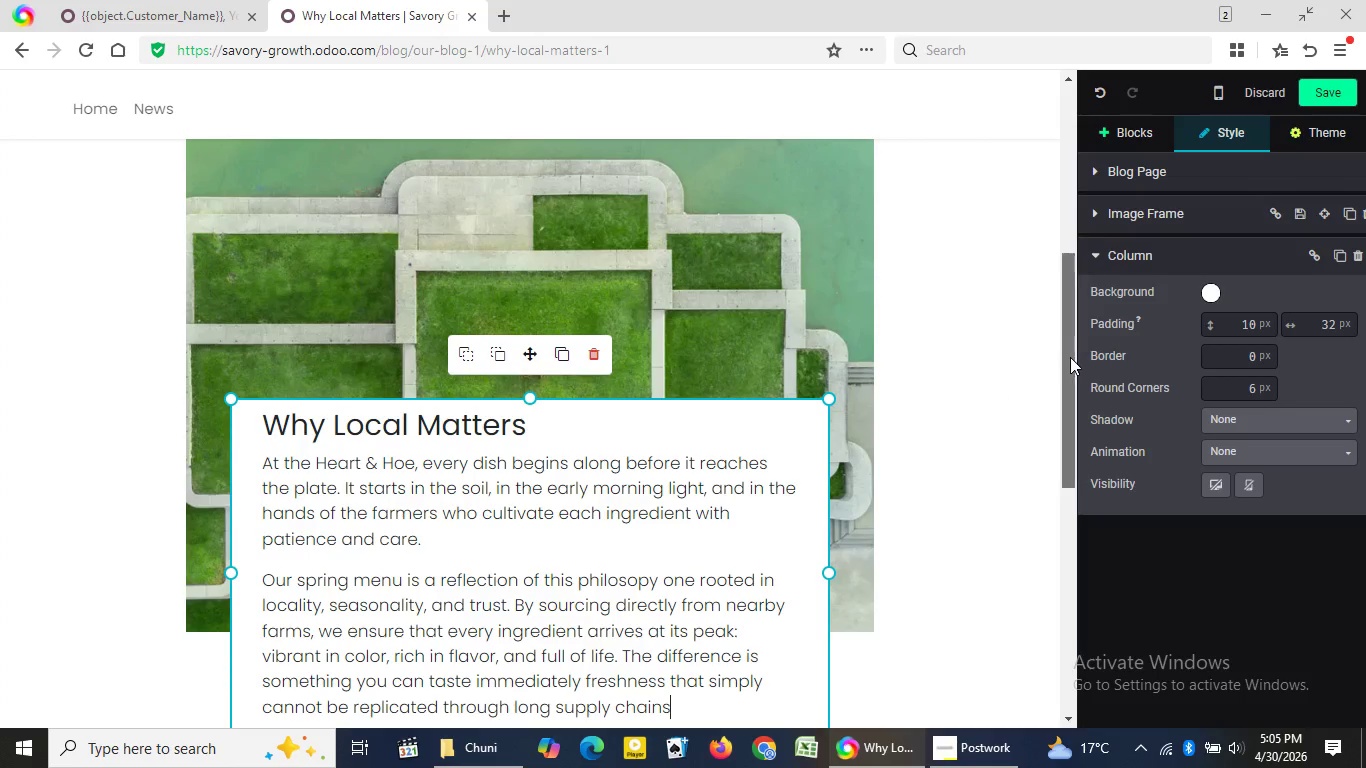 
left_click_drag(start_coordinate=[1070, 356], to_coordinate=[1077, 426])
 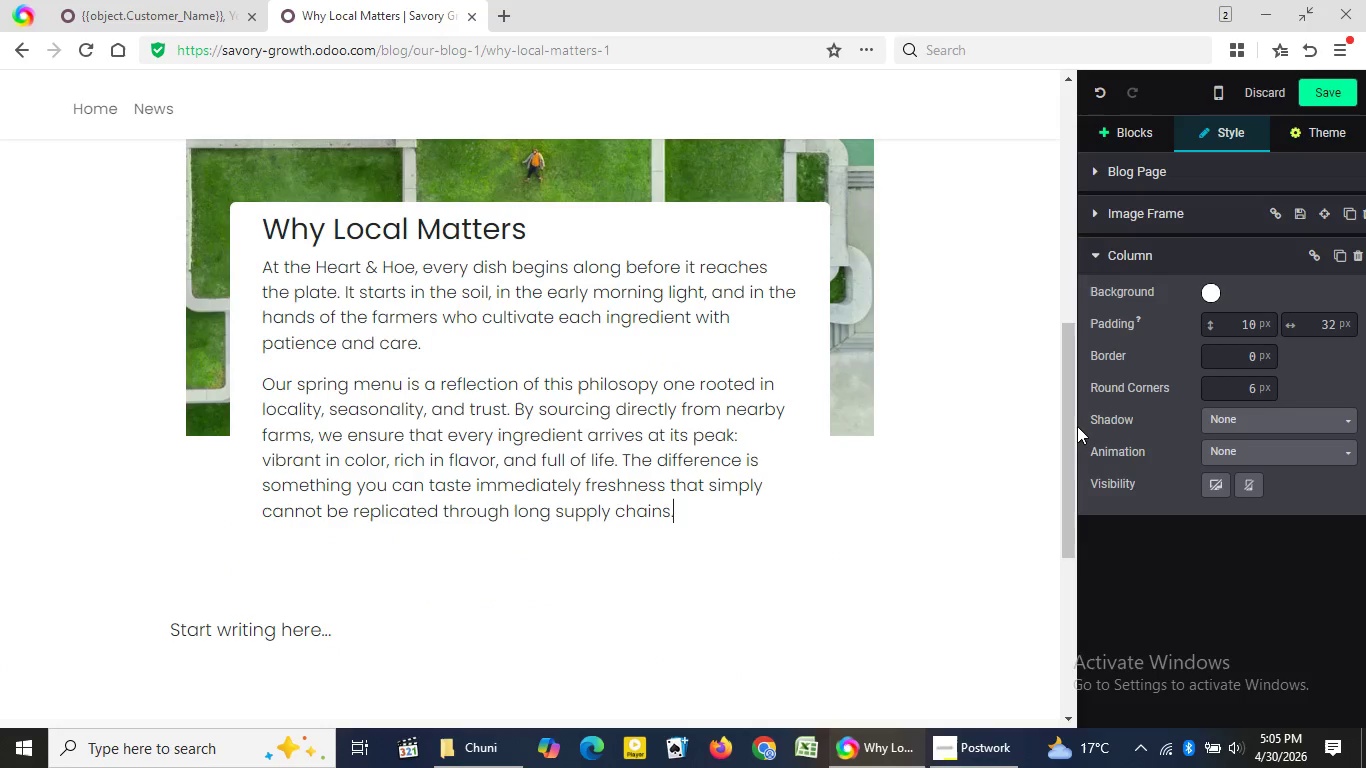 
key(Period)
 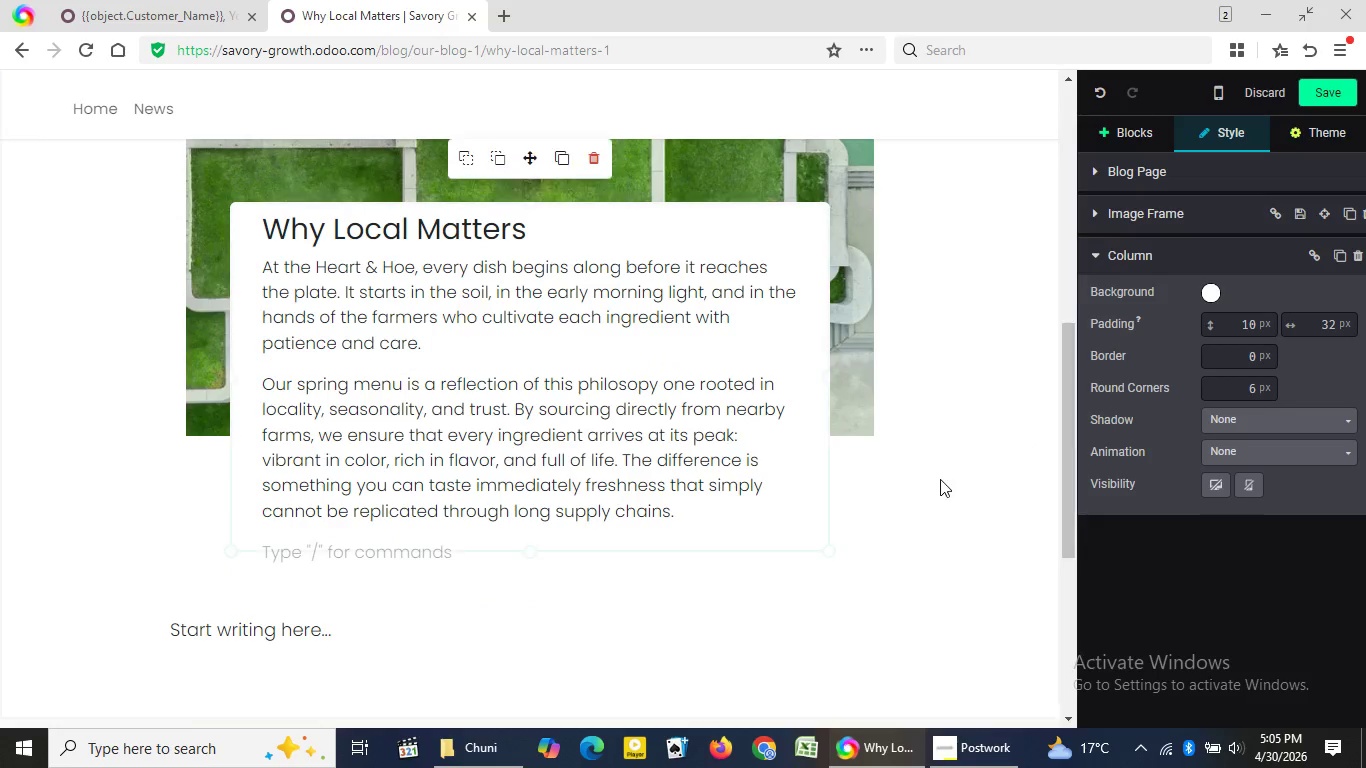 
key(Enter)
 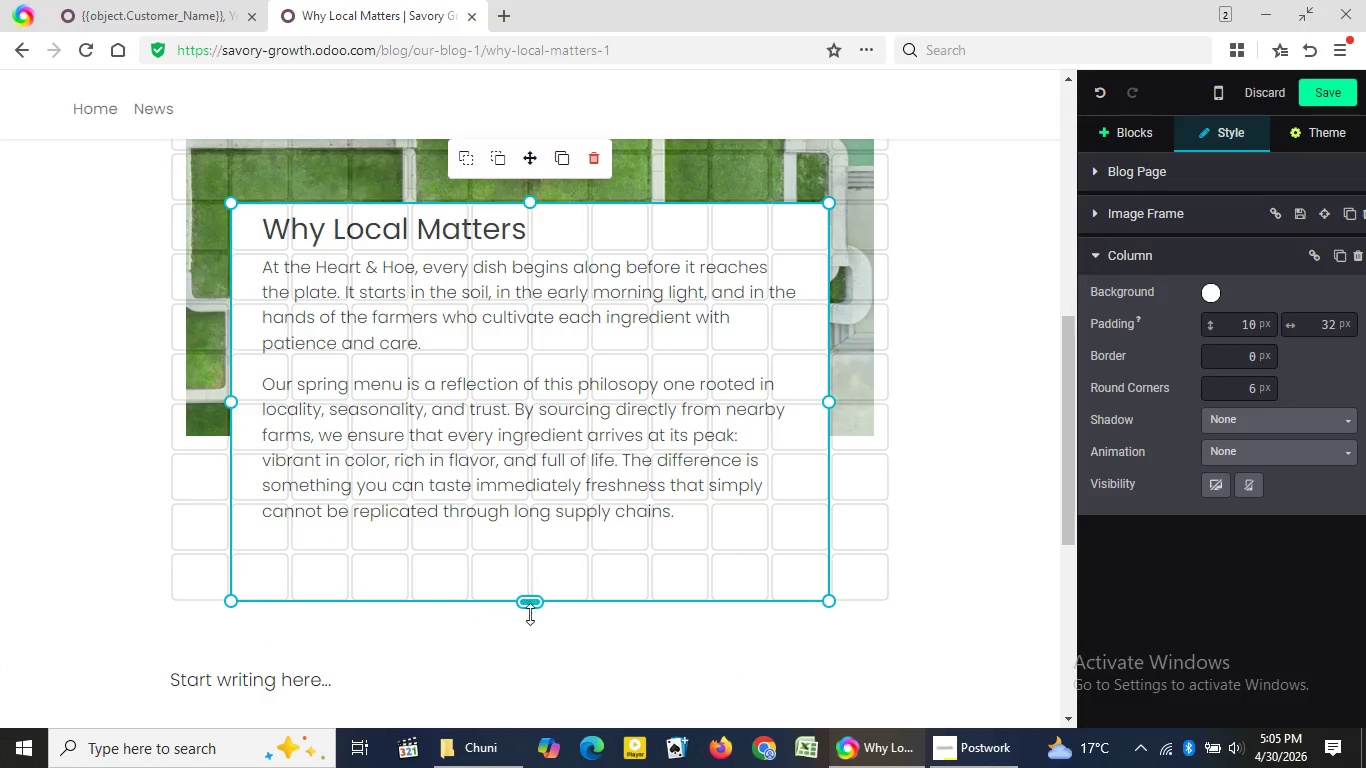 
left_click_drag(start_coordinate=[531, 553], to_coordinate=[528, 698])
 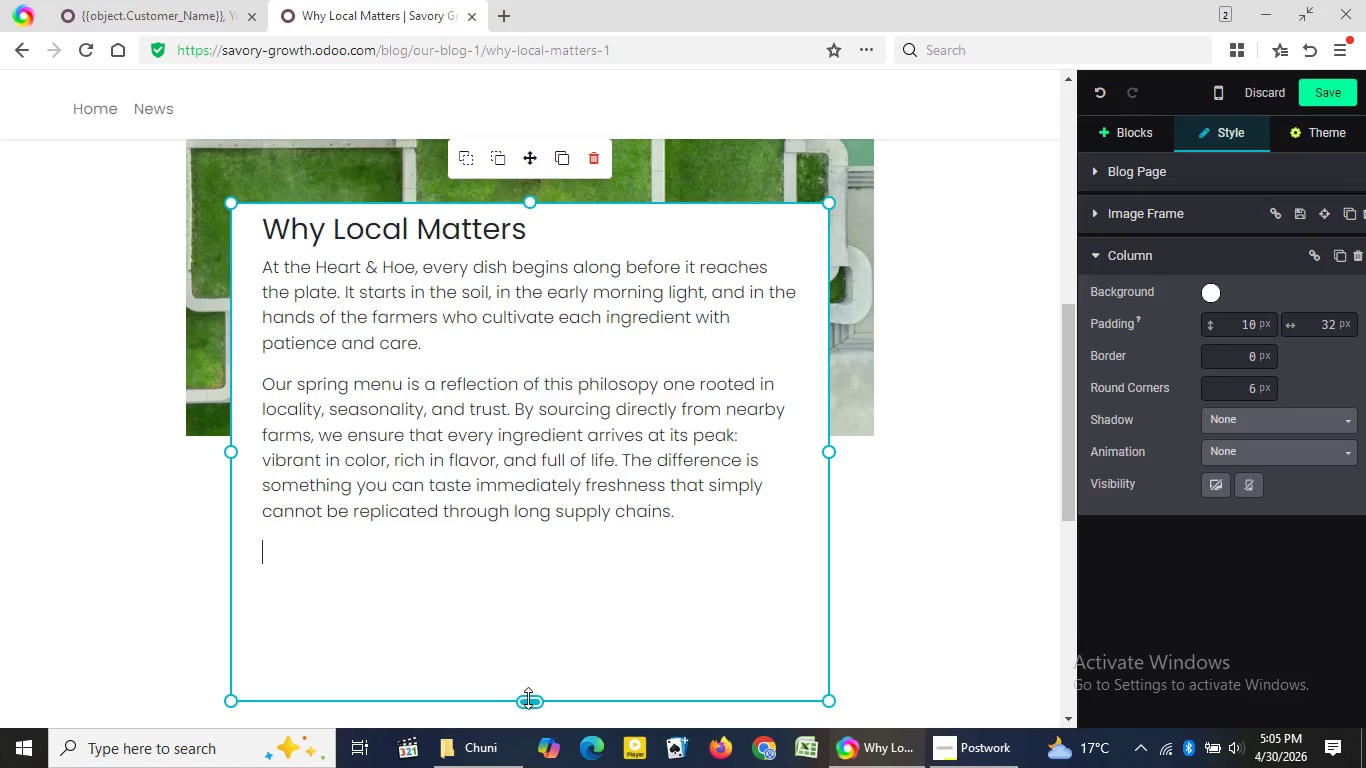 
wait(5.95)
 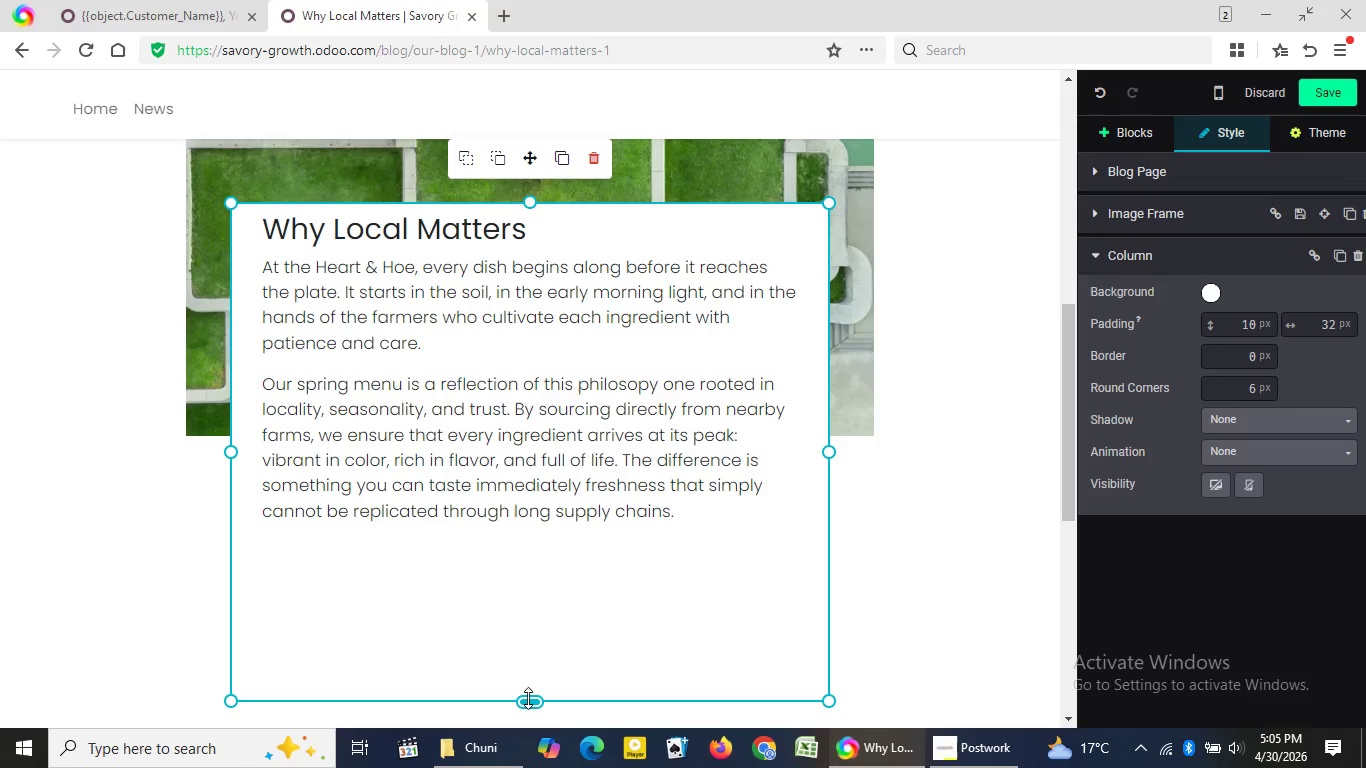 
type(But local sourcing is about more than quality. It's about building lasting relationships, supporting our surrounding)
 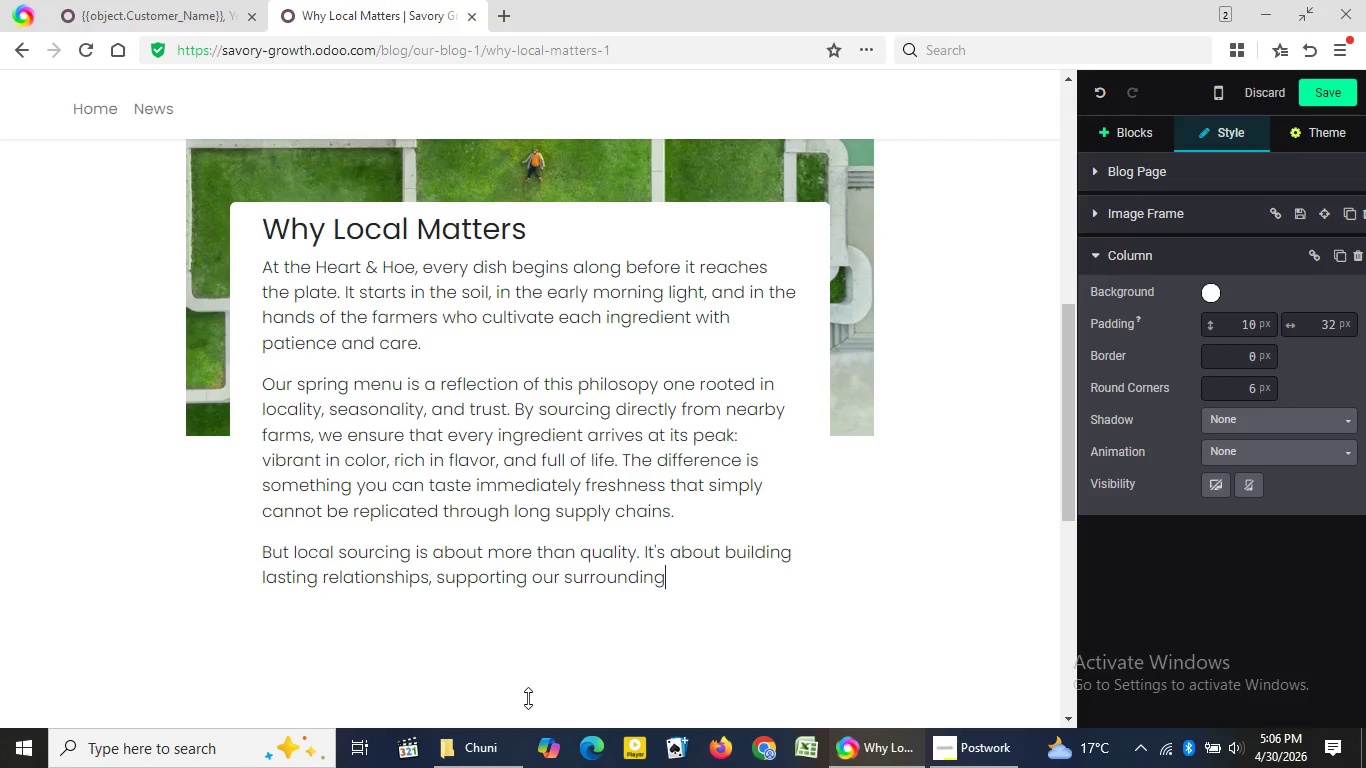 
type( community )
key(Backspace)
type(, and respecti)
 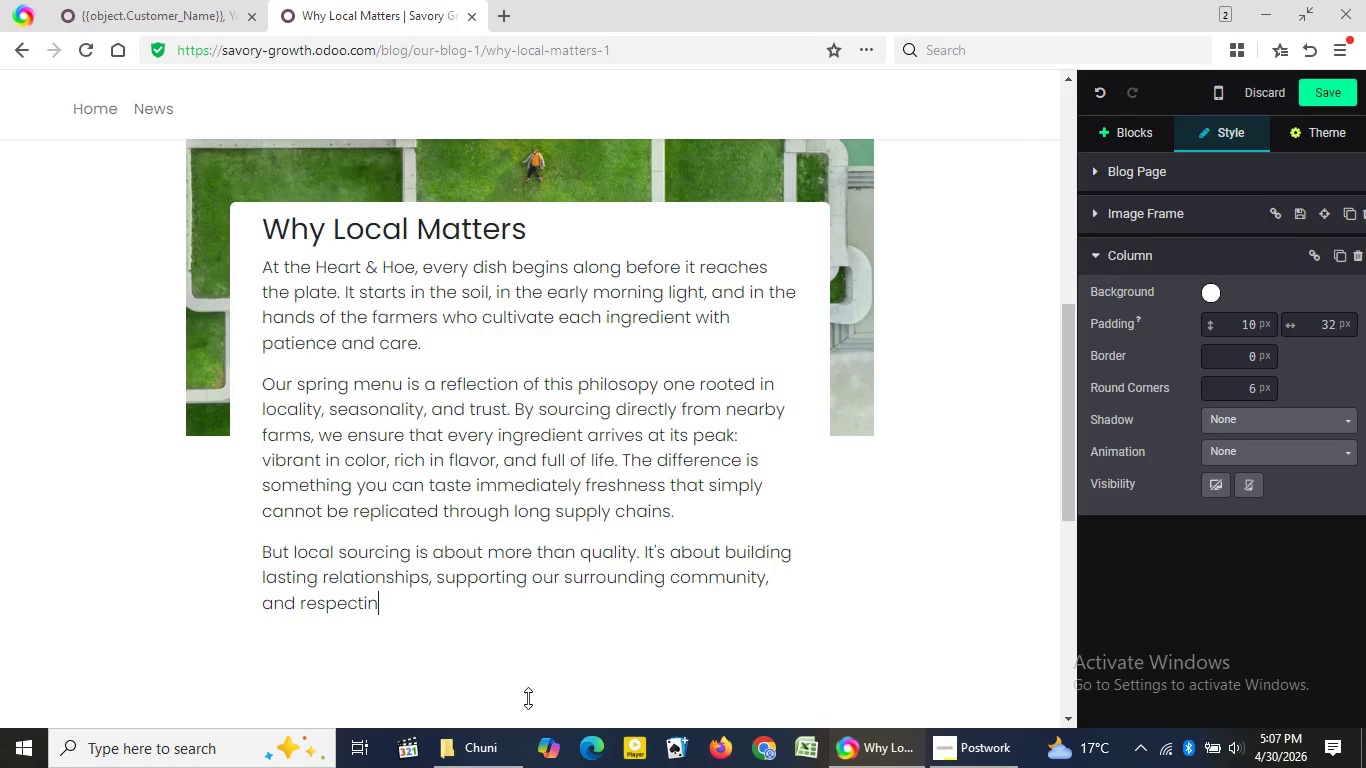 
type(ng the natural rhythms of the land. Each harvest tells a )
 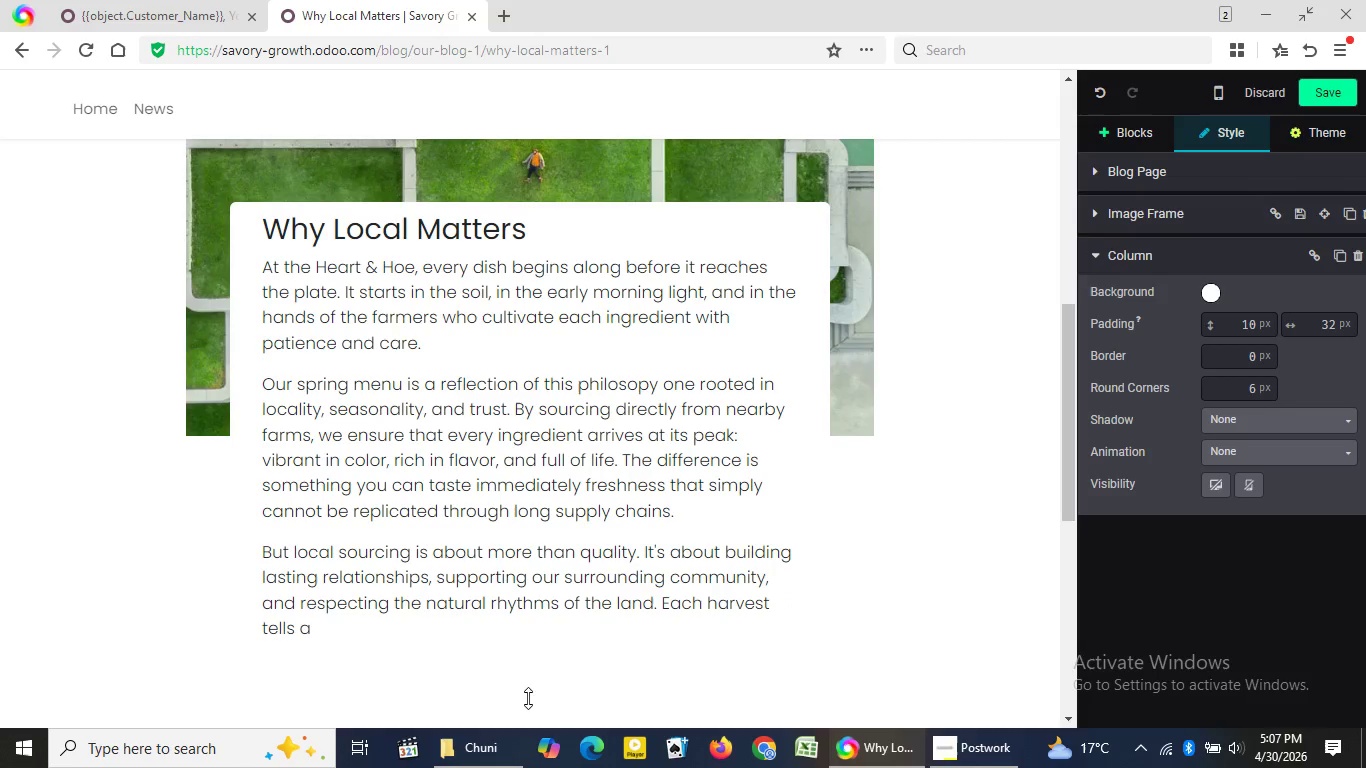 
wait(10.44)
 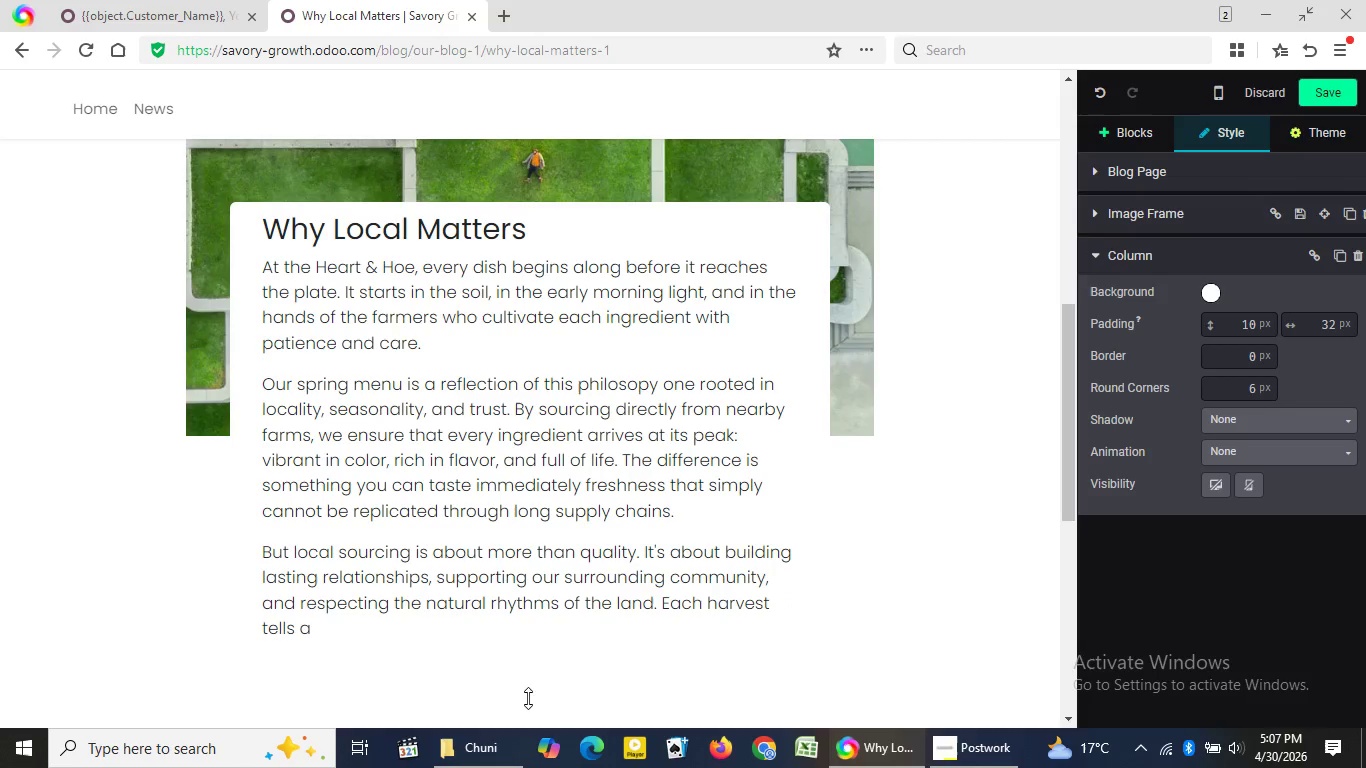 
type(story)
 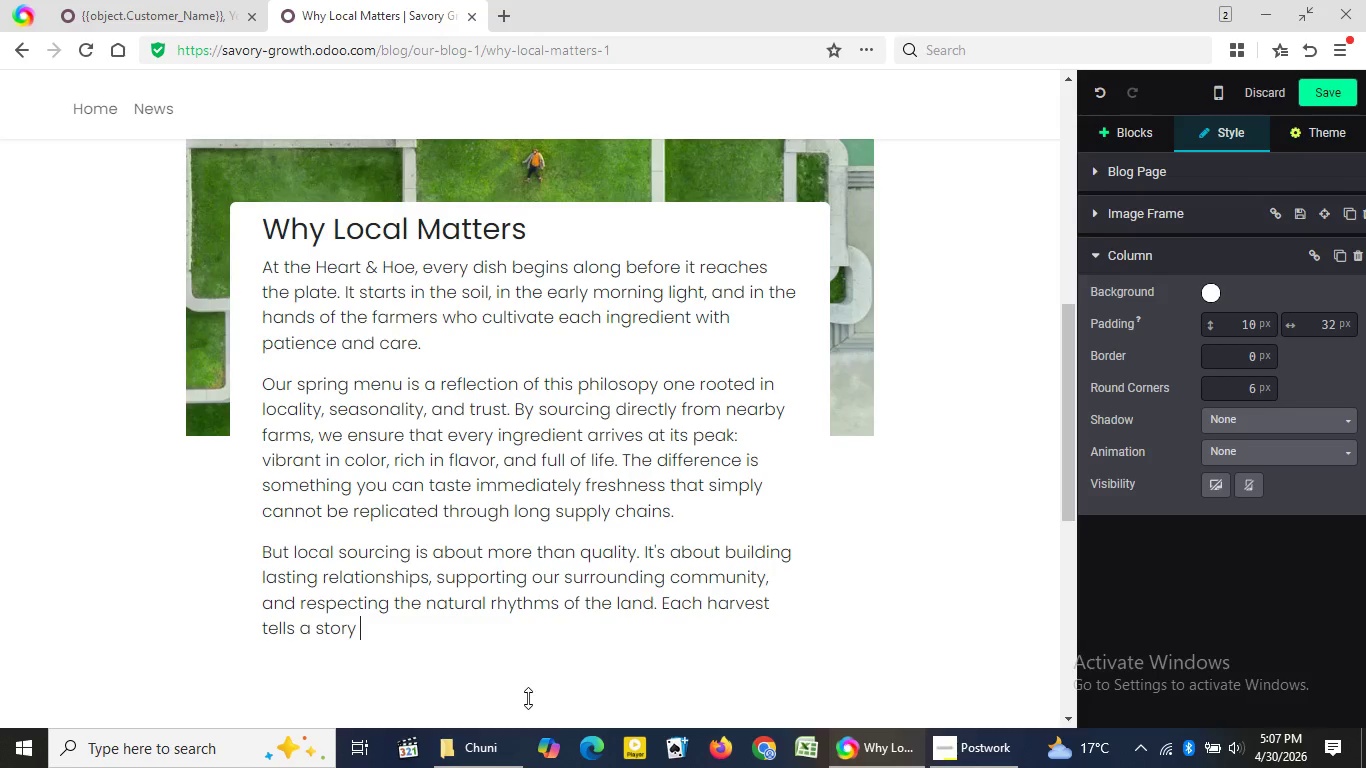 
type( of timing, weath)
 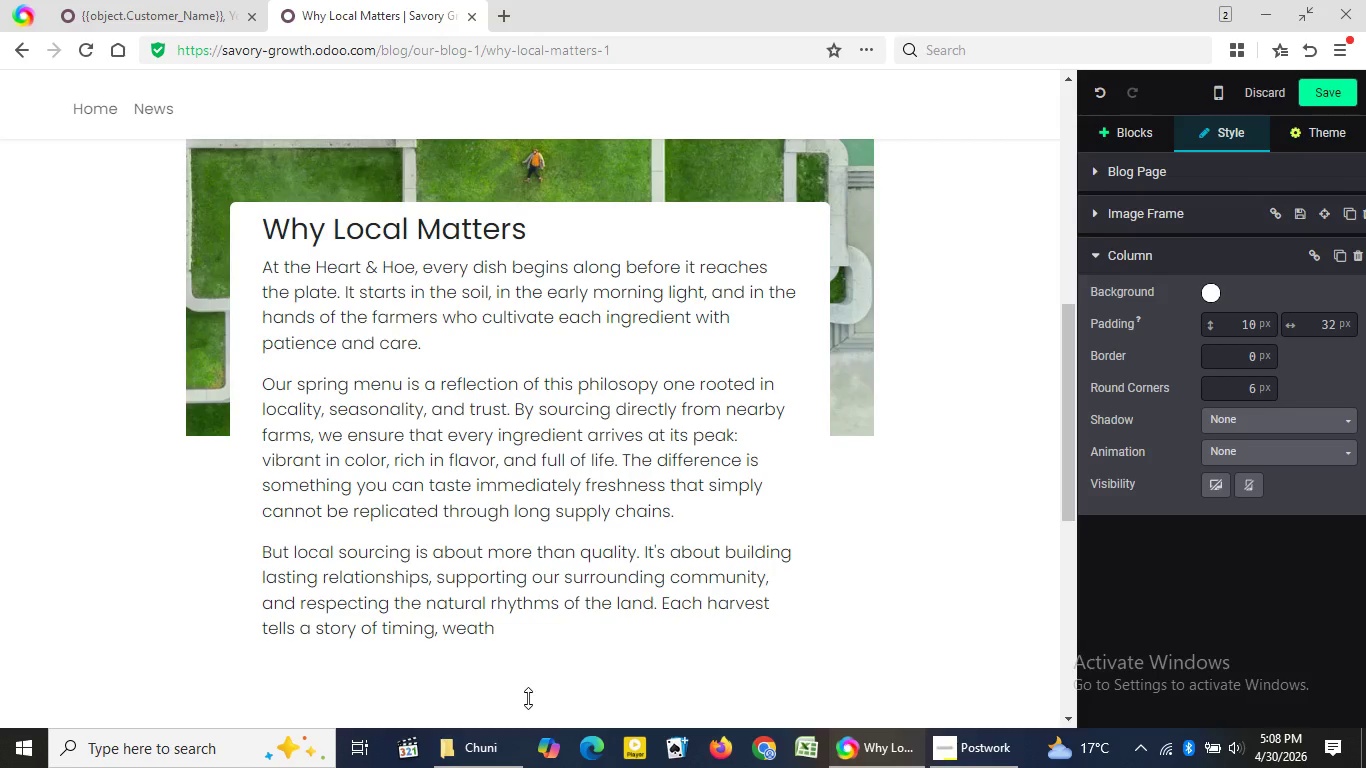 
wait(21.94)
 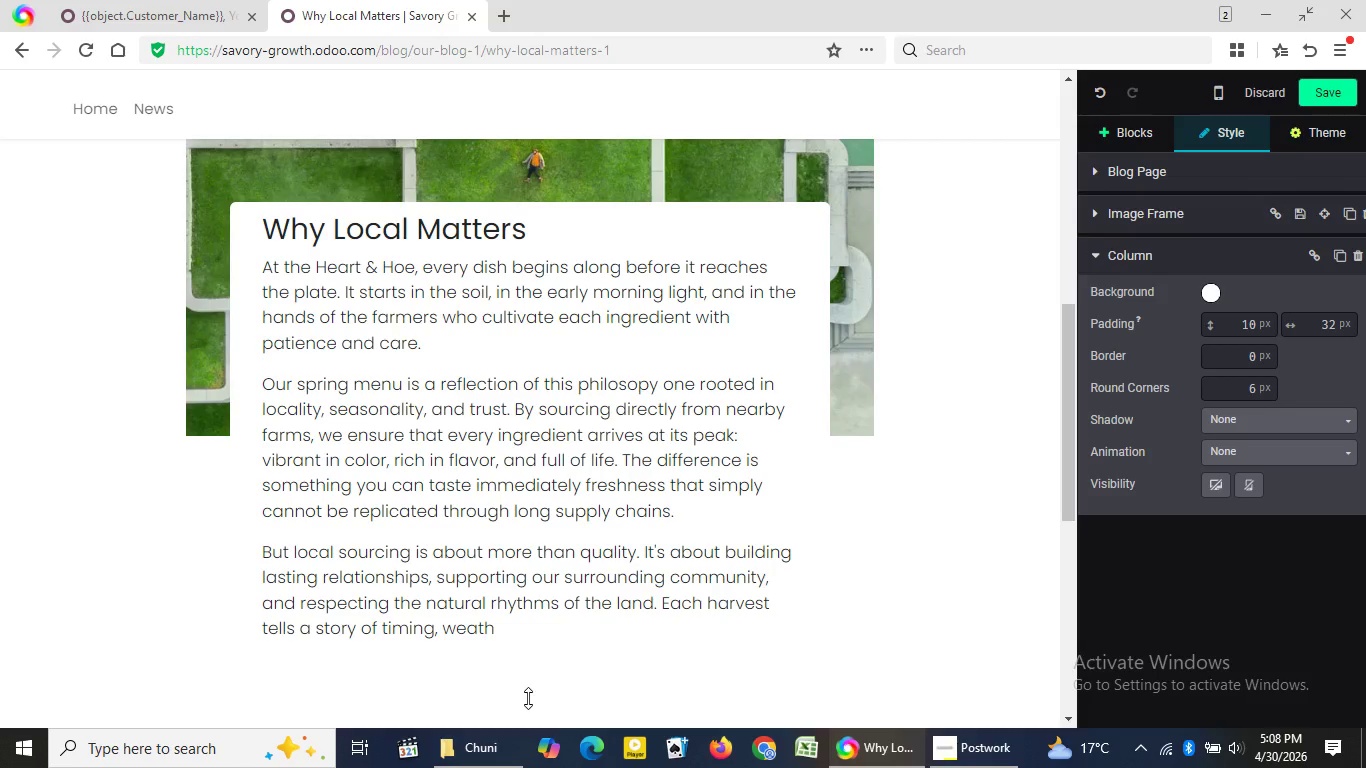 
type(er )
key(Backspace)
type(, and dedication. when you dine with us, yp)
key(Backspace)
type(ou're not just enjoing )
 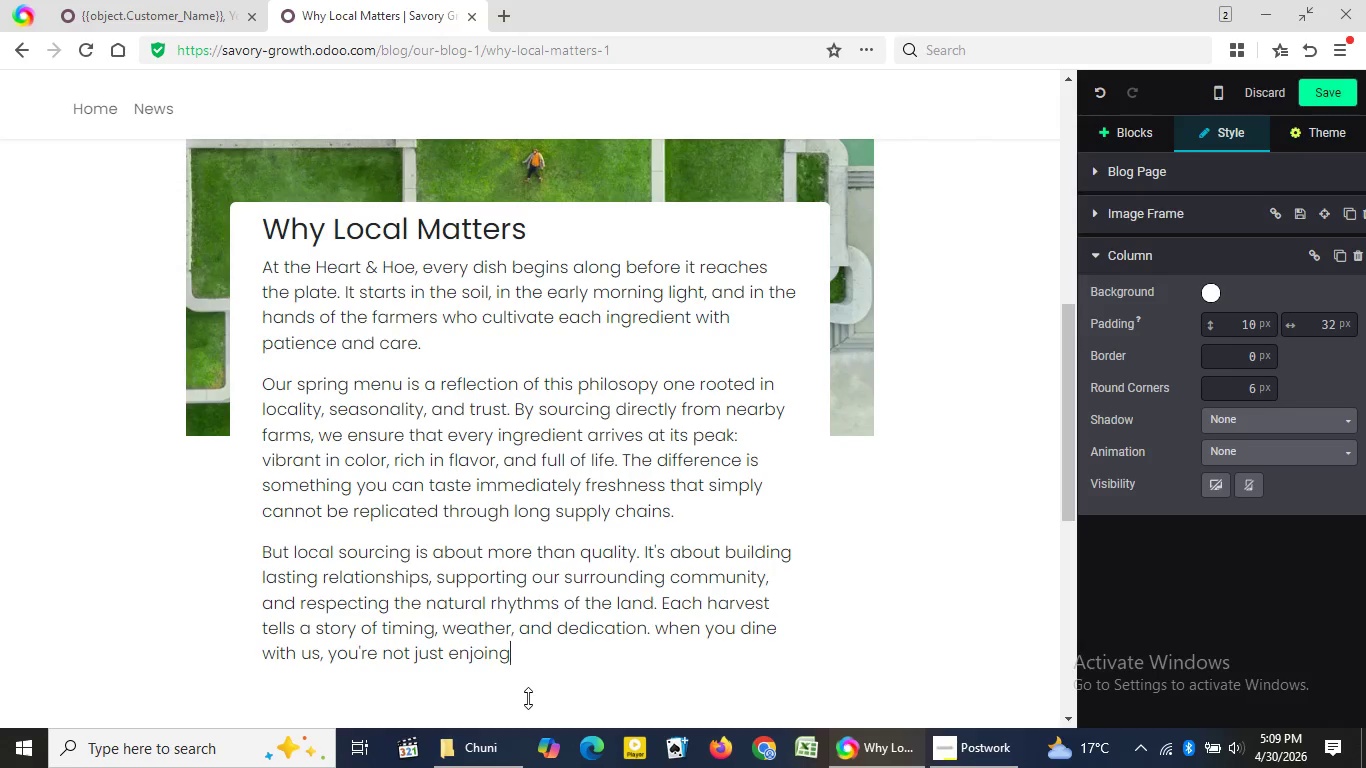 
key(Backspace)
key(Backspace)
key(Backspace)
key(Backspace)
type(ying a meal you're experiencing a network of passionate growers, each contributing something meaningful to your table.)
 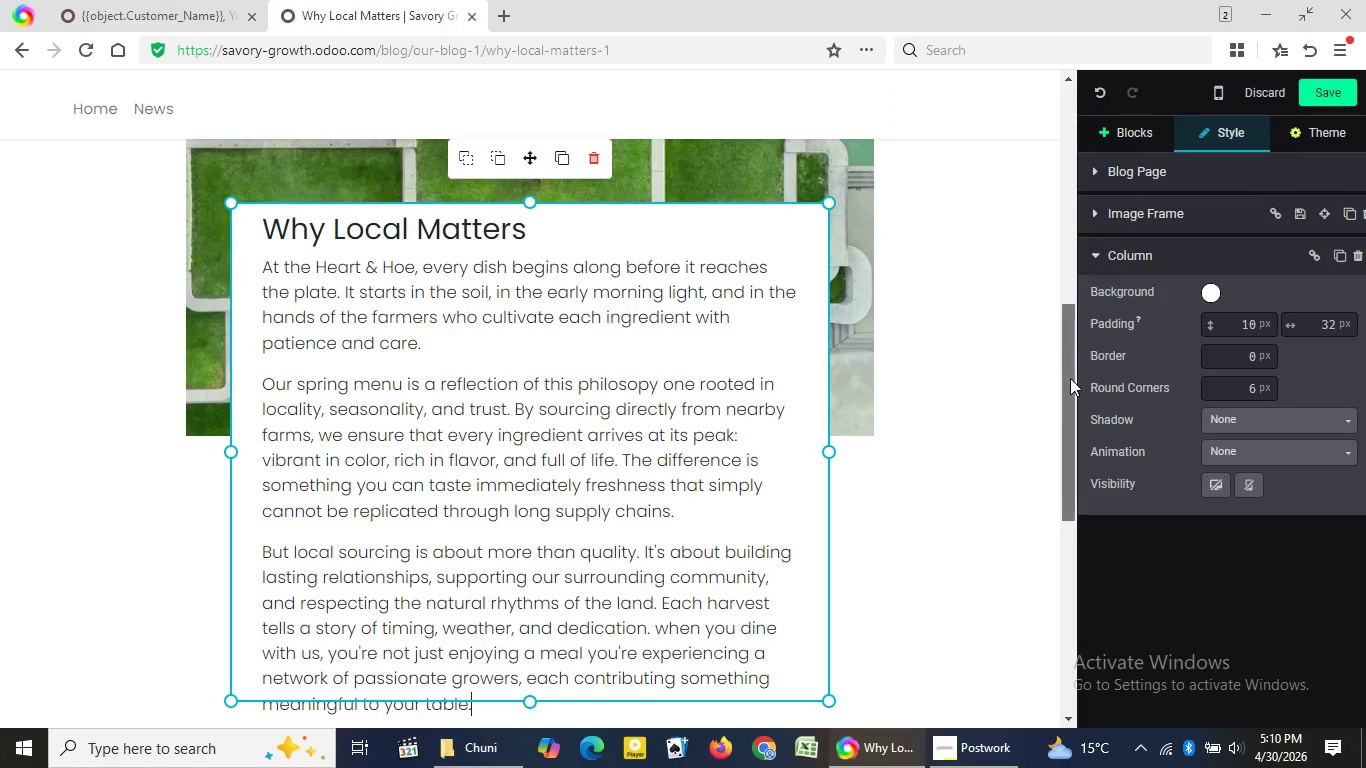 
left_click_drag(start_coordinate=[1070, 378], to_coordinate=[1081, 325])
 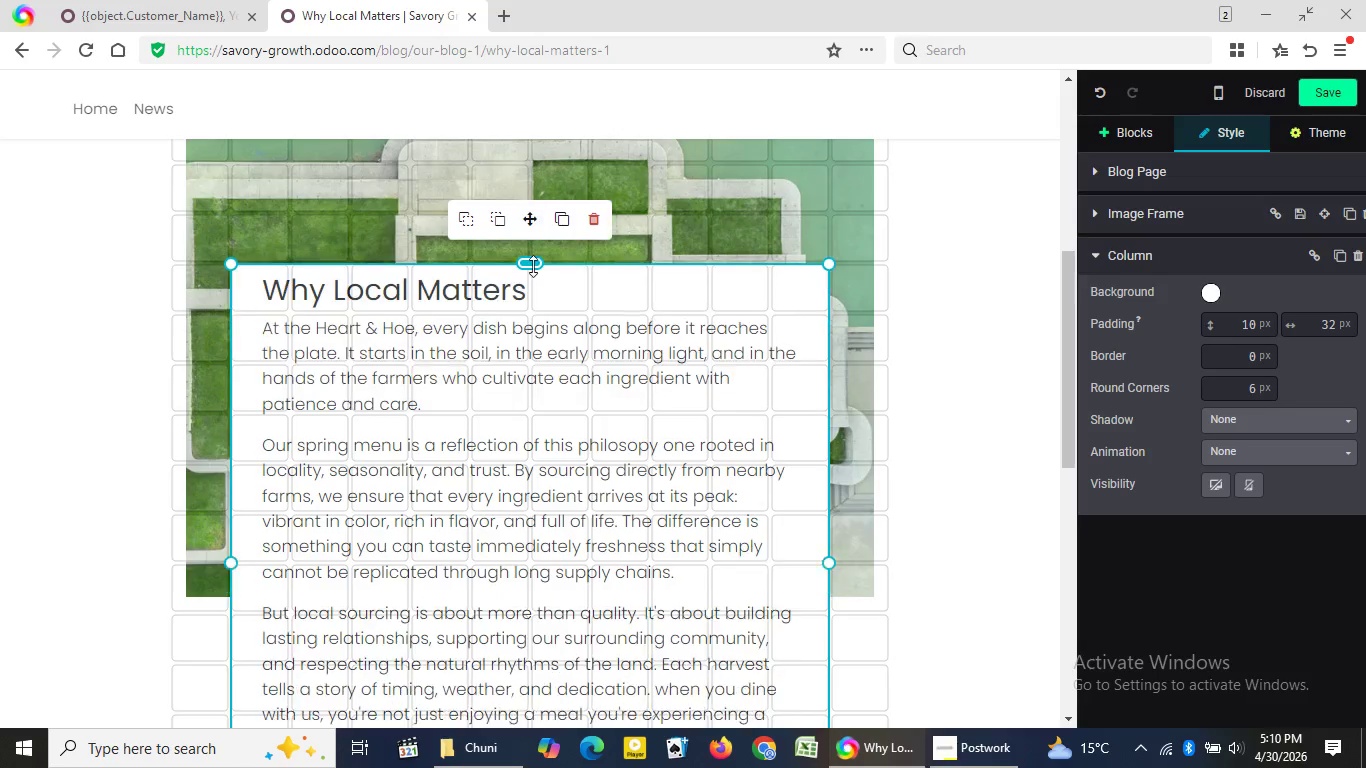 
left_click_drag(start_coordinate=[532, 363], to_coordinate=[539, 214])
 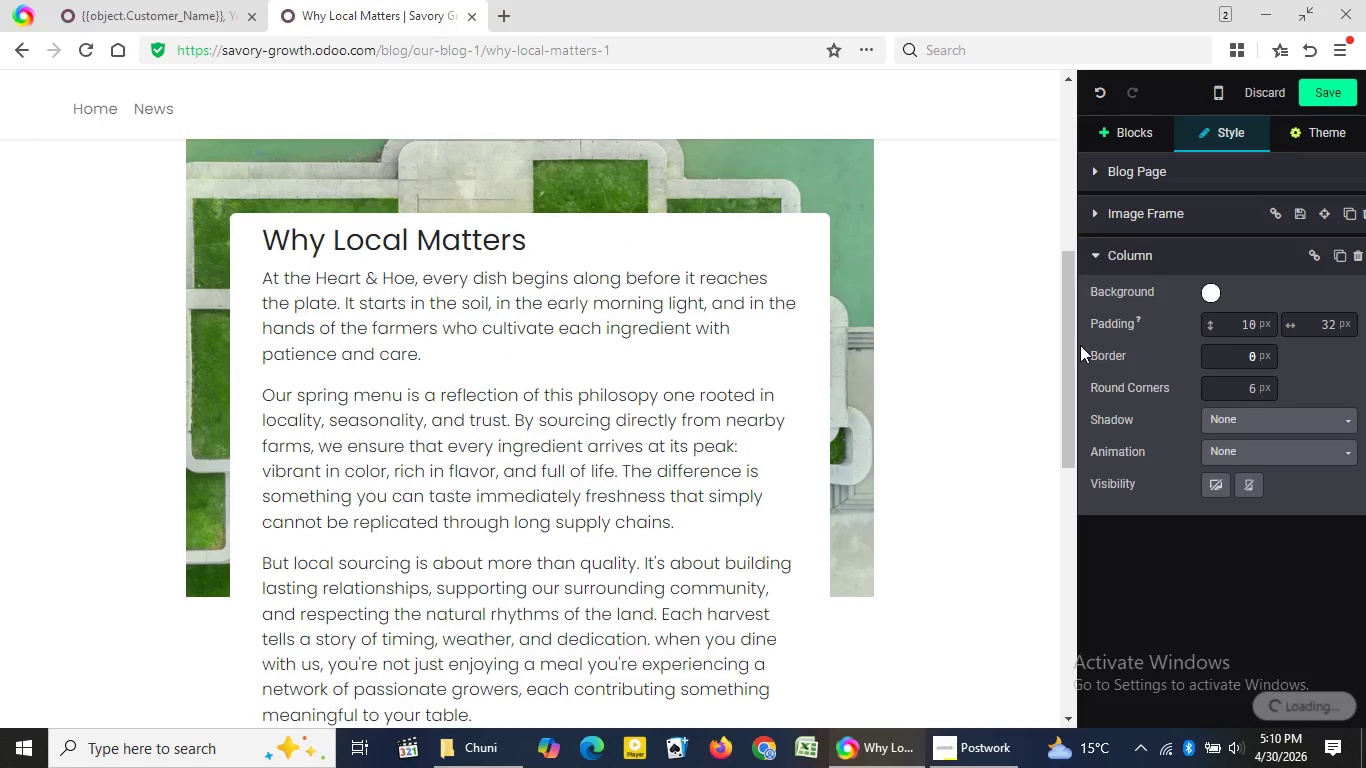 
left_click([942, 296])
 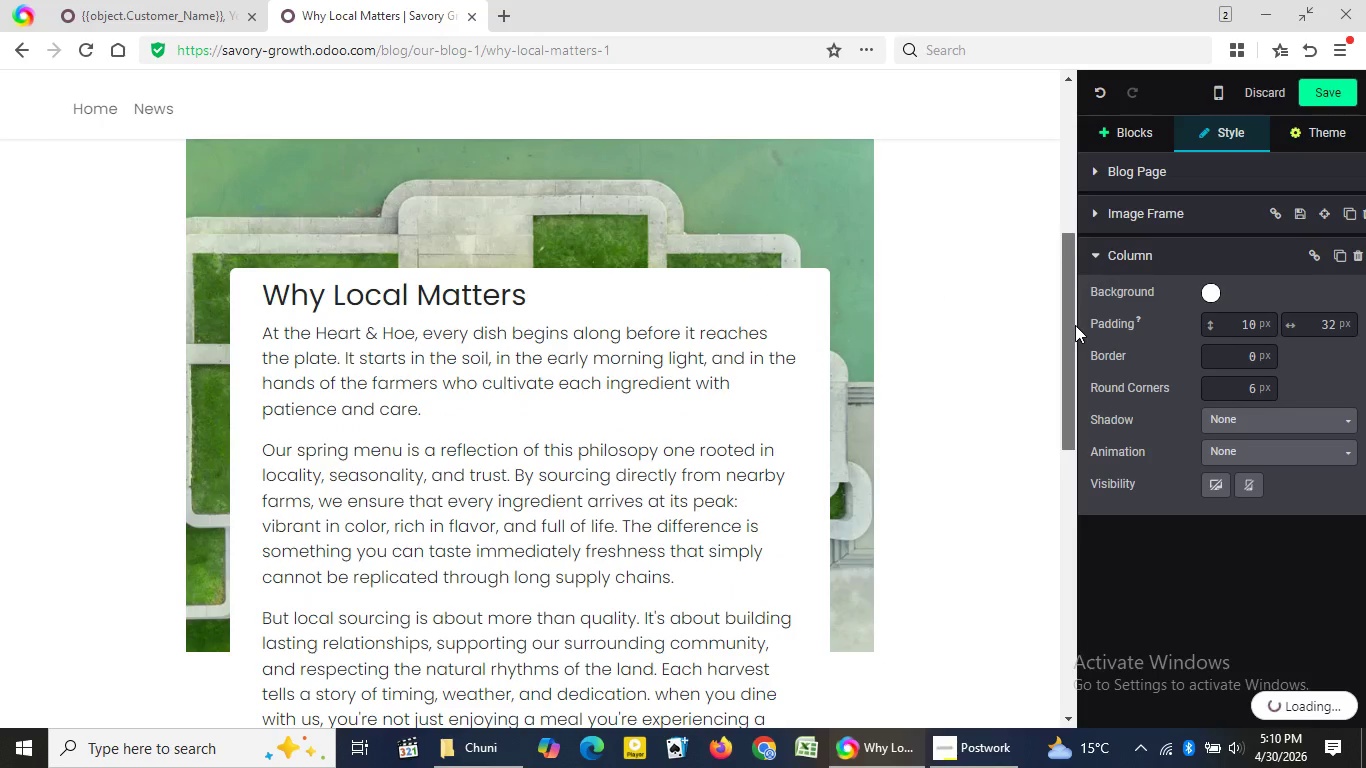 
left_click_drag(start_coordinate=[1075, 345], to_coordinate=[1072, 421])
 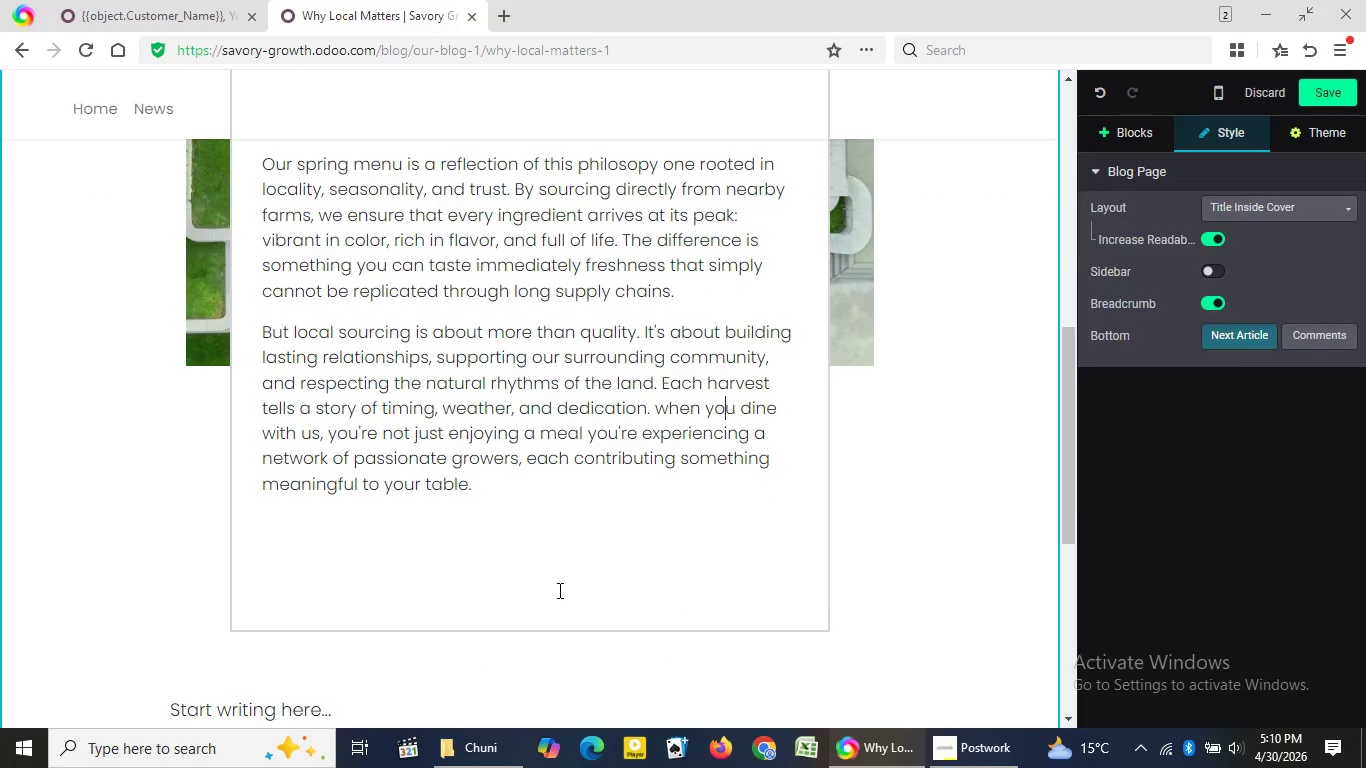 
left_click([724, 402])
 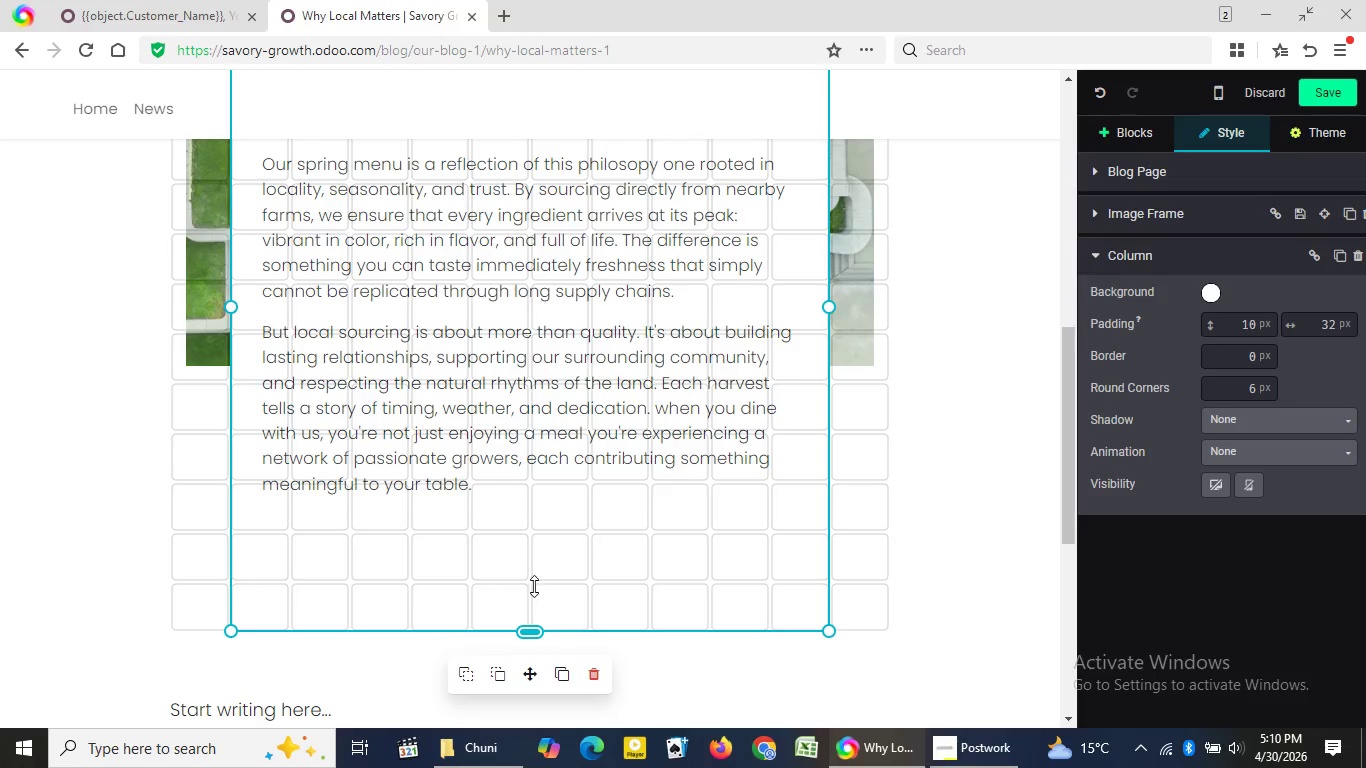 
left_click_drag(start_coordinate=[534, 625], to_coordinate=[545, 522])
 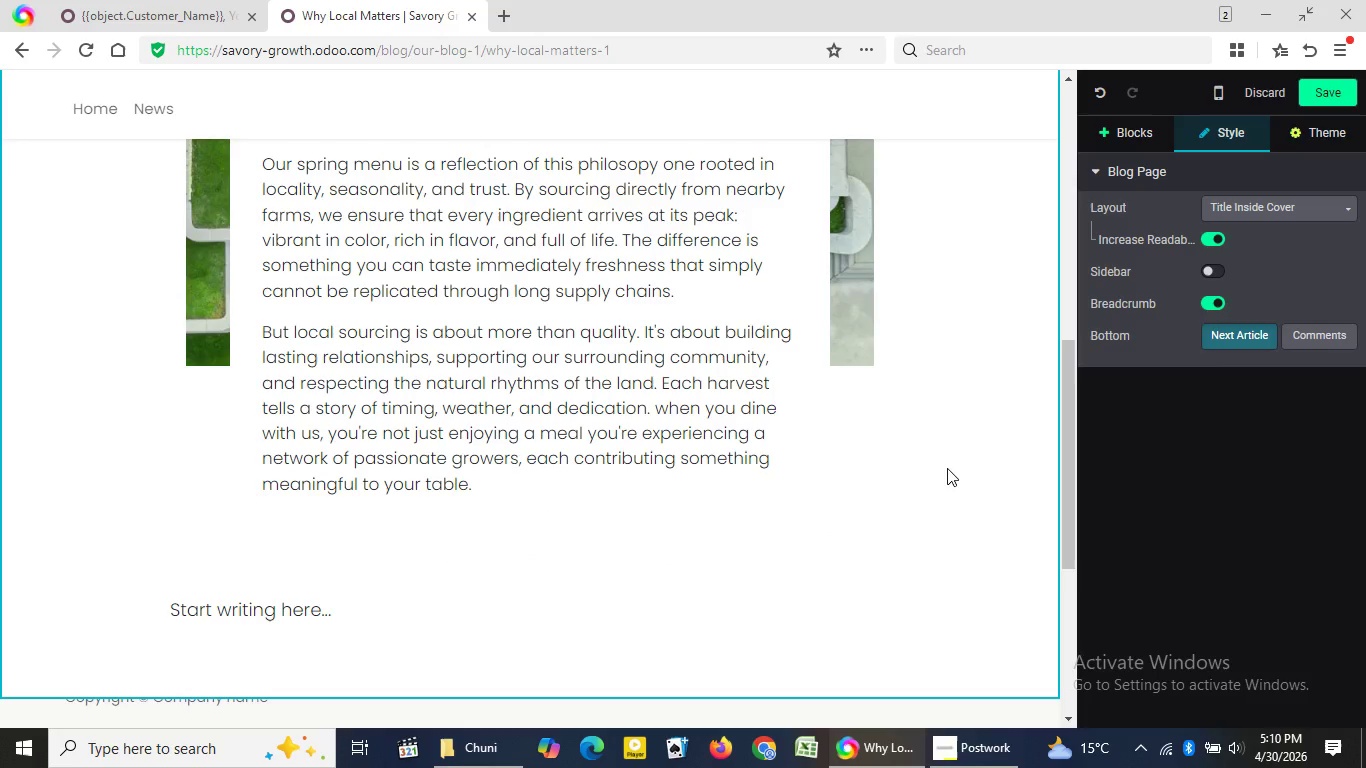 
left_click([947, 468])
 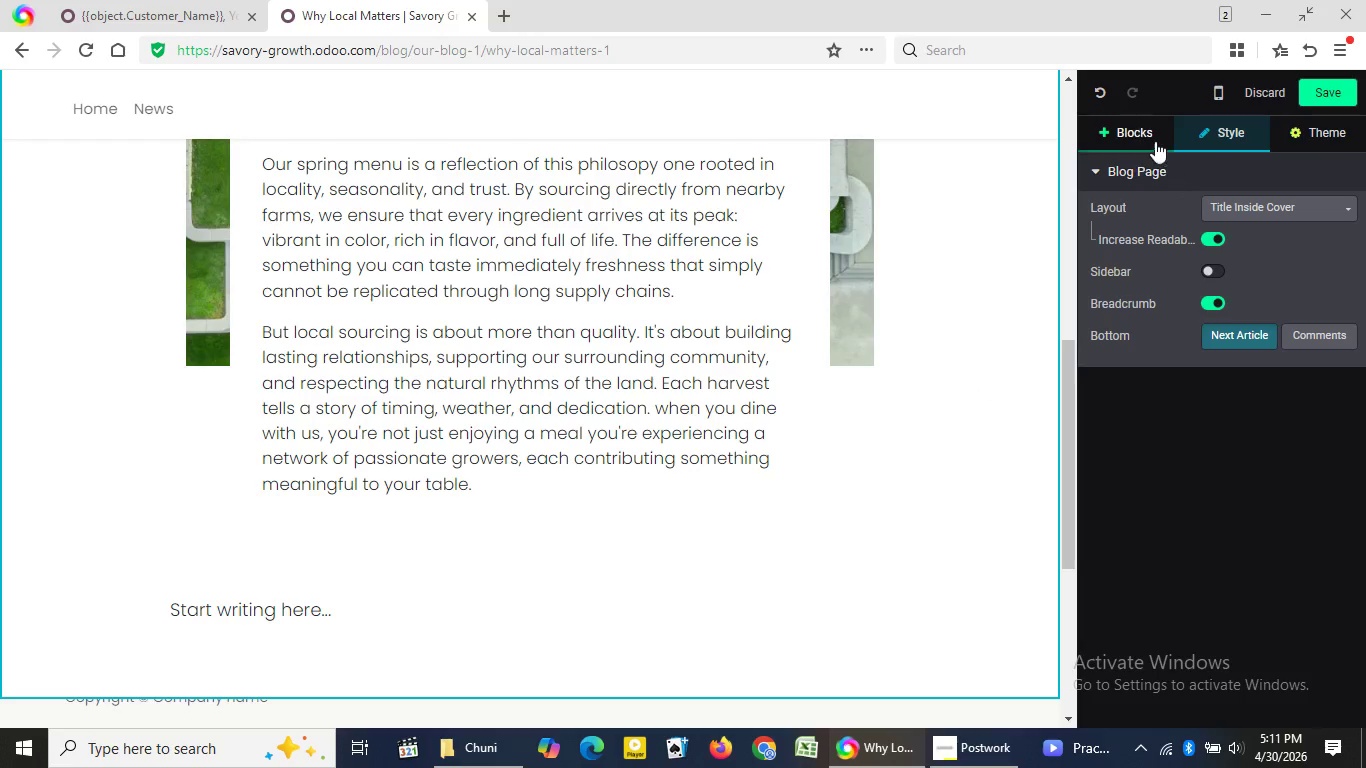 
wait(25.3)
 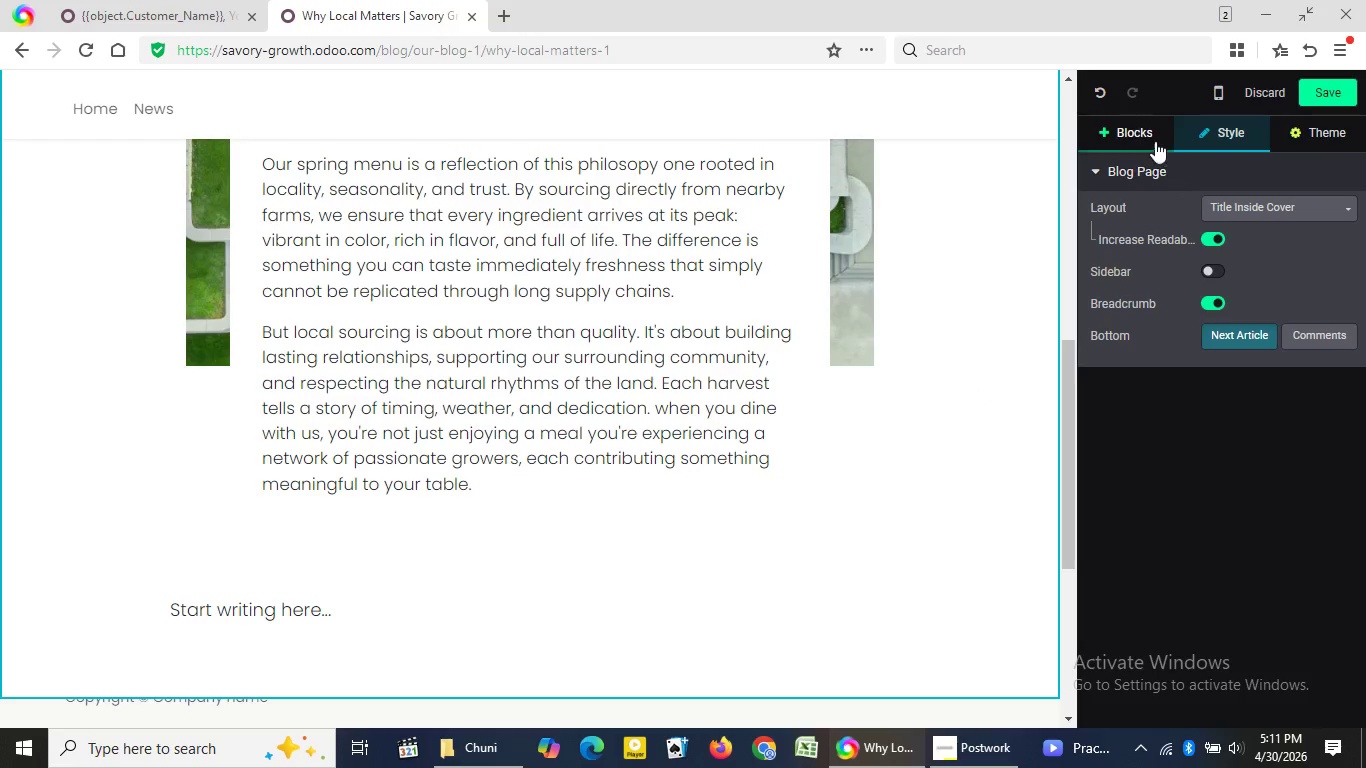 
left_click([1146, 136])
 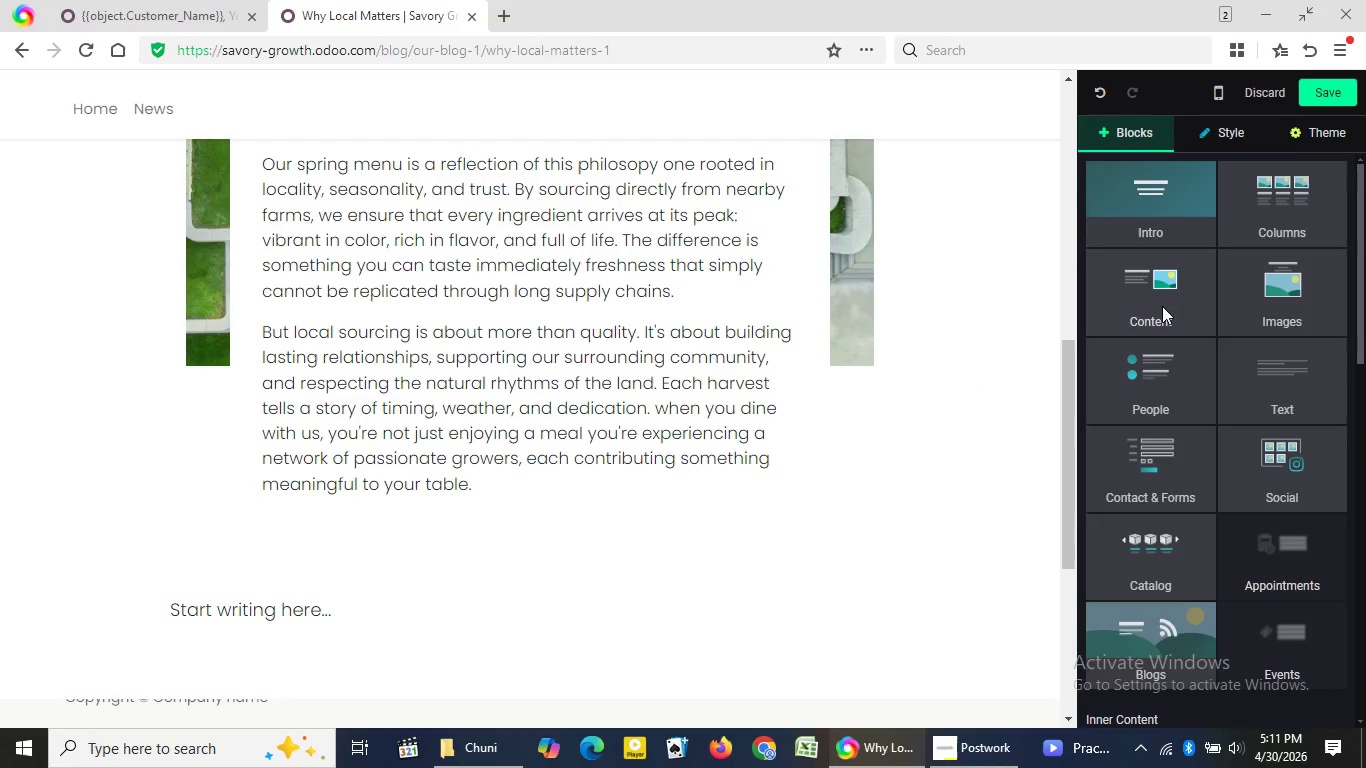 
left_click([1162, 306])
 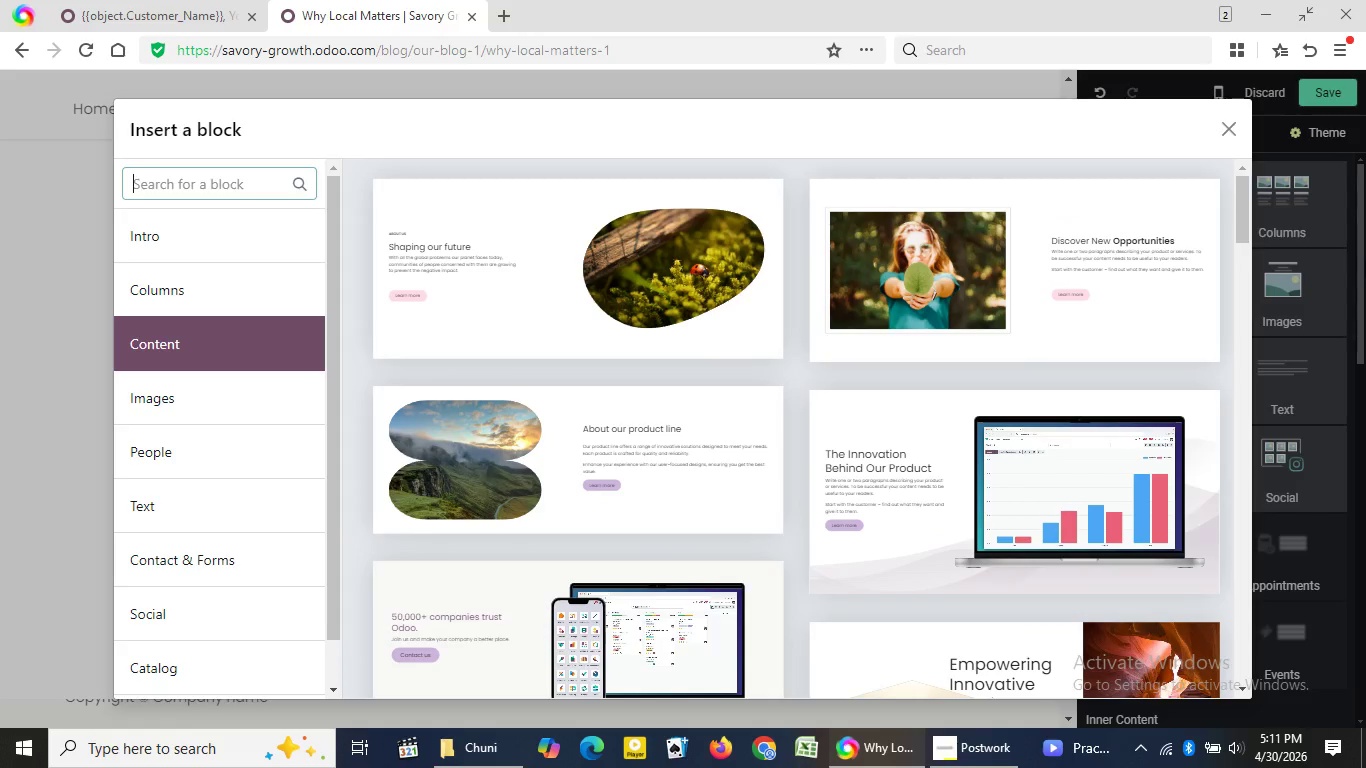 
wait(7.41)
 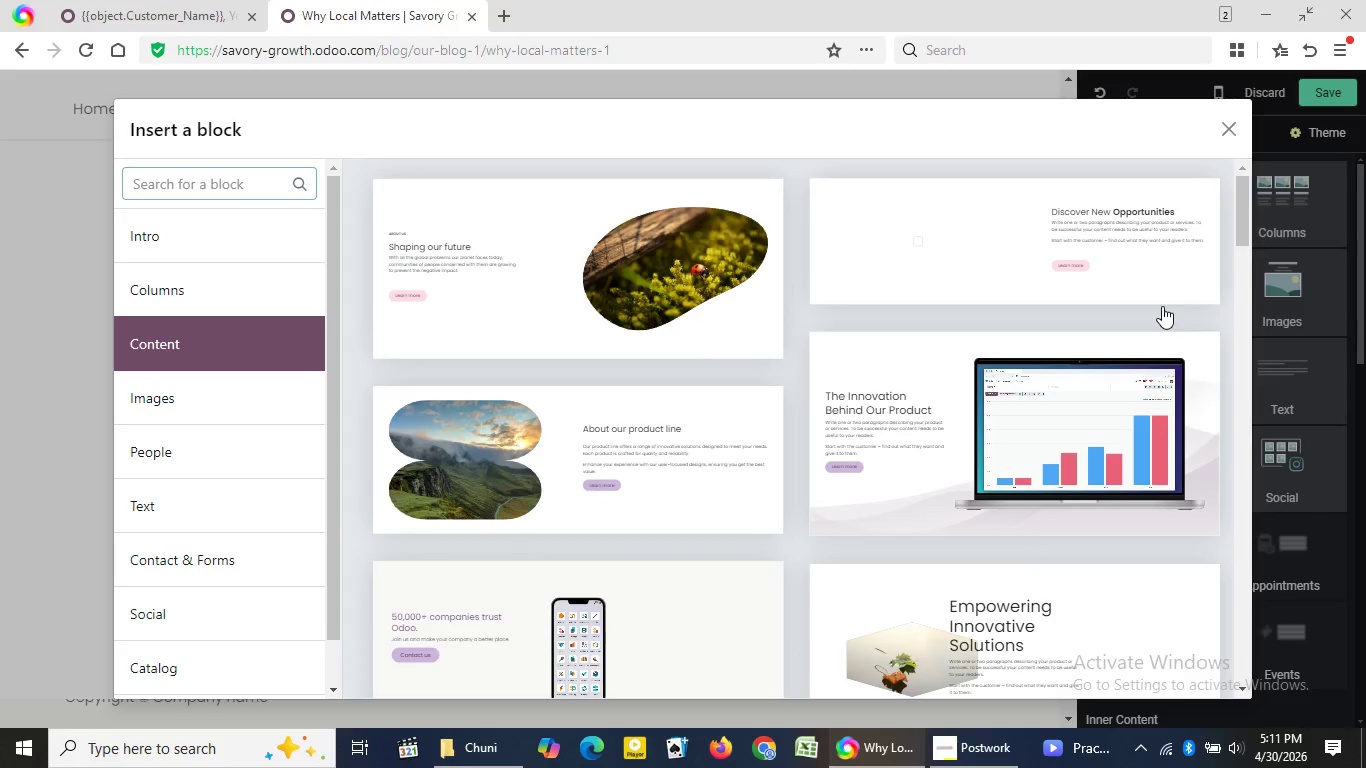 
left_click([1243, 260])
 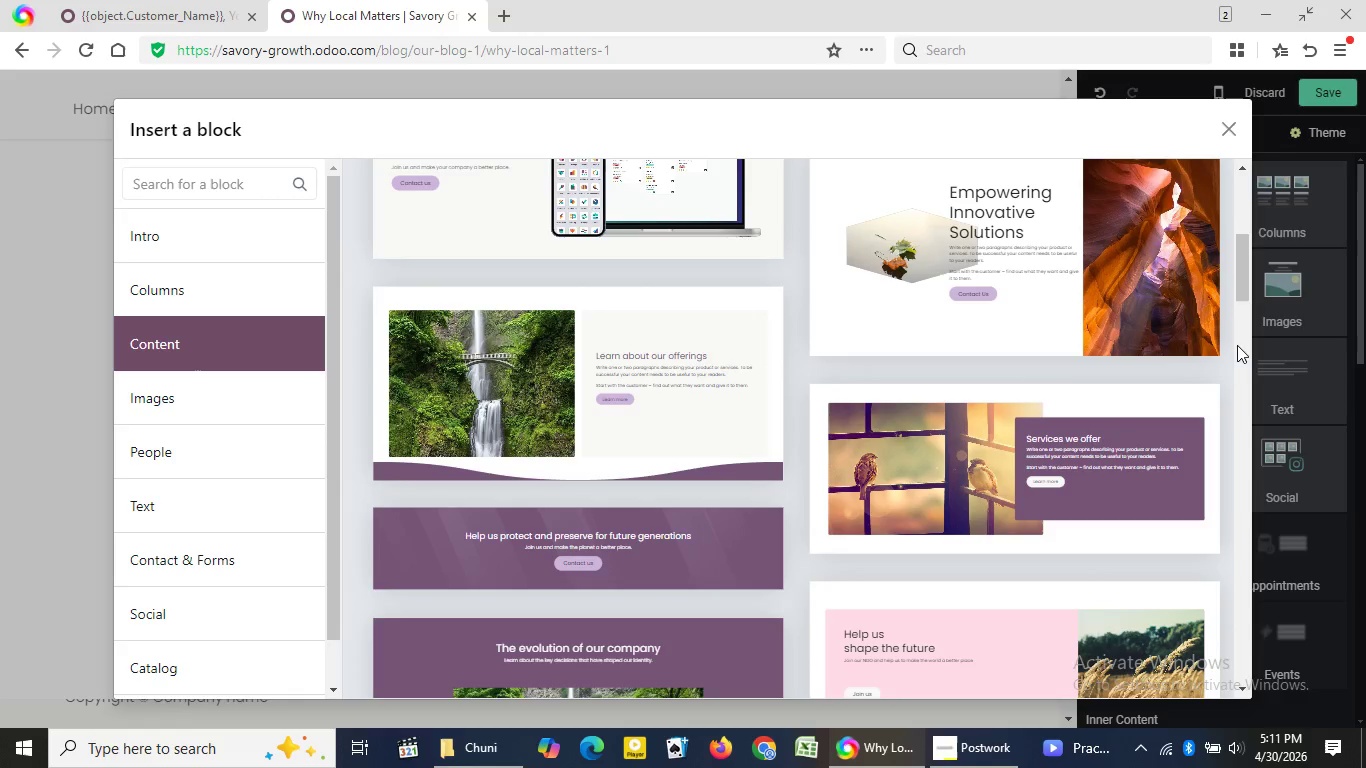 
wait(6.8)
 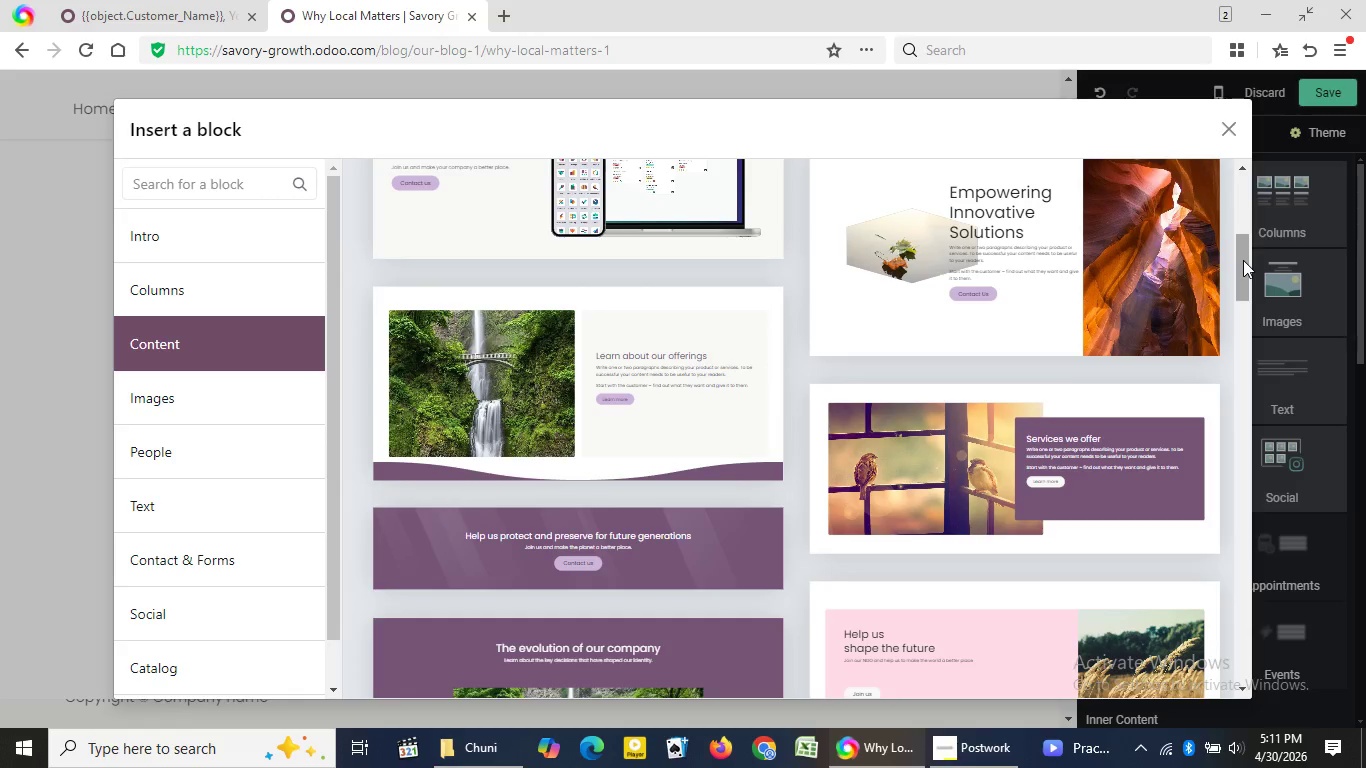 
left_click([1243, 336])
 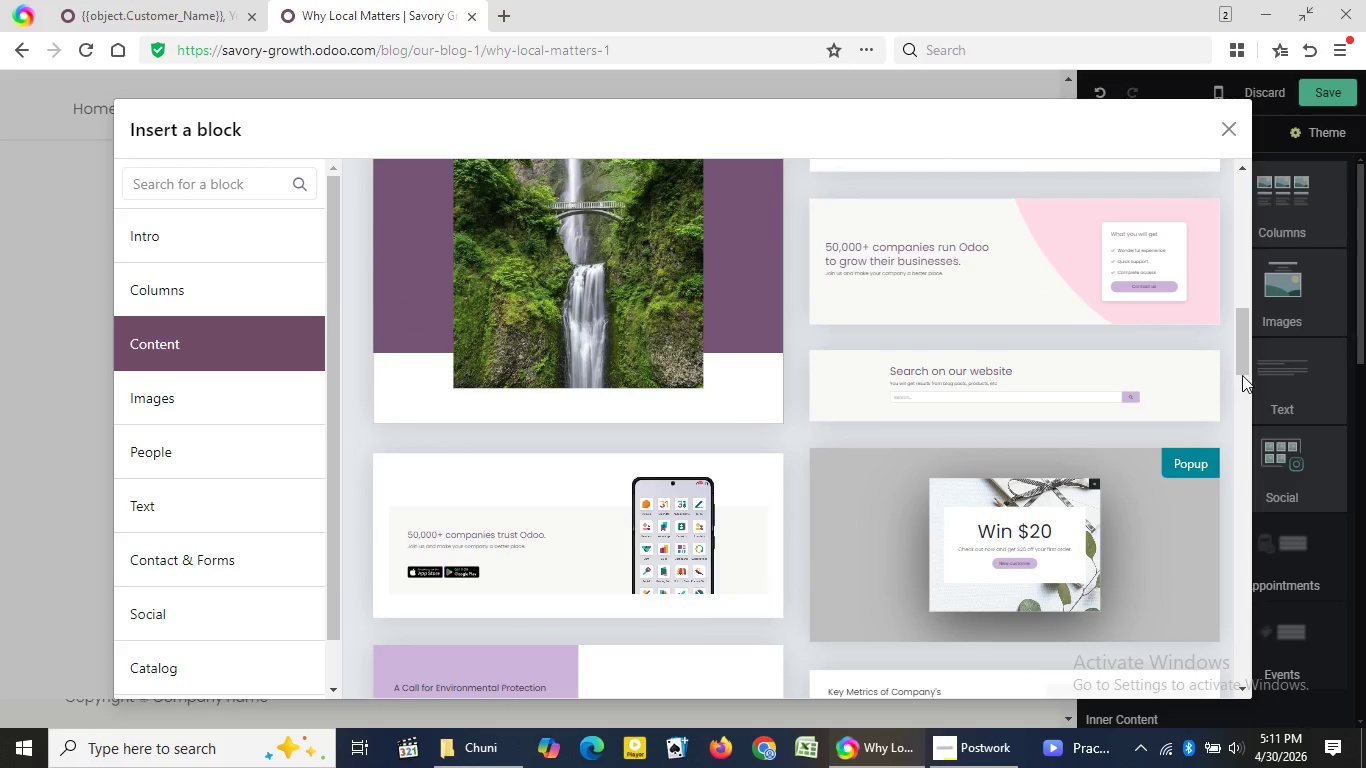 
left_click([1242, 375])
 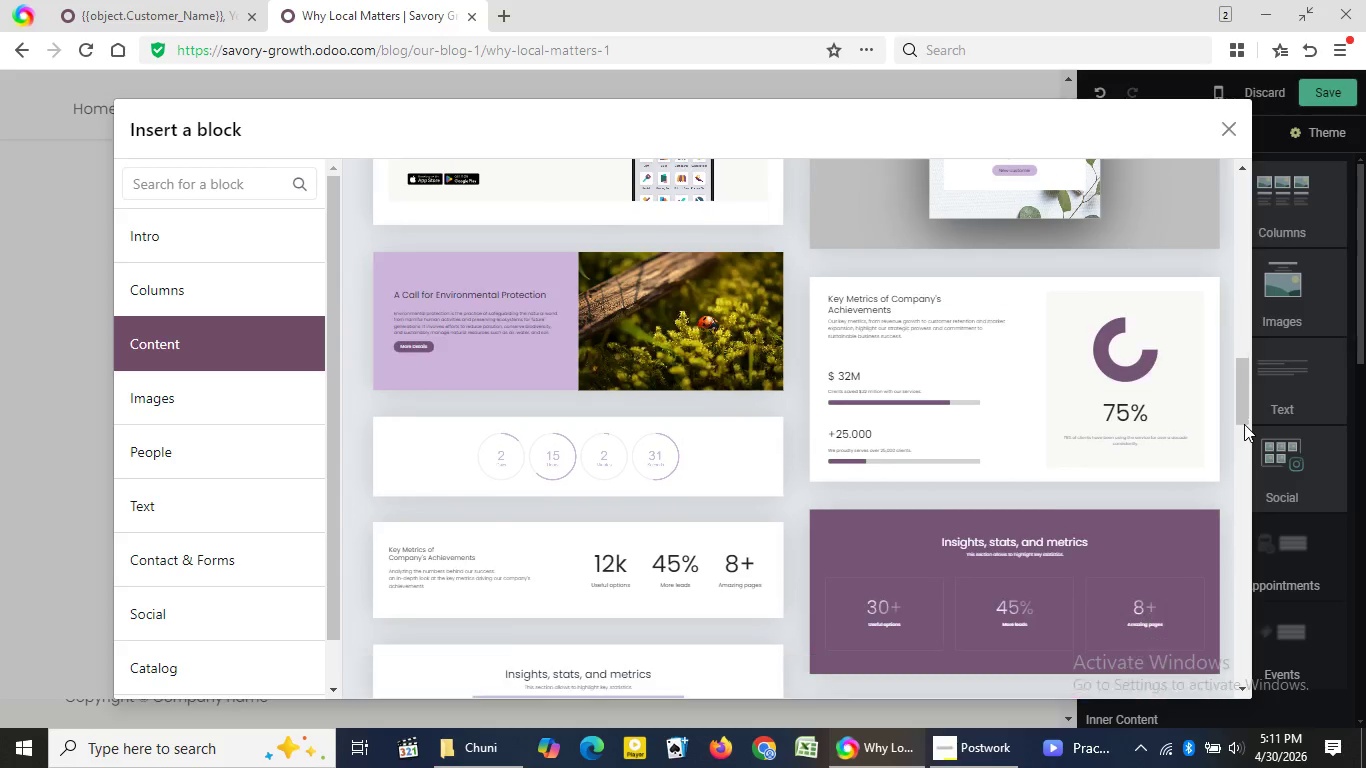 
left_click([1244, 424])
 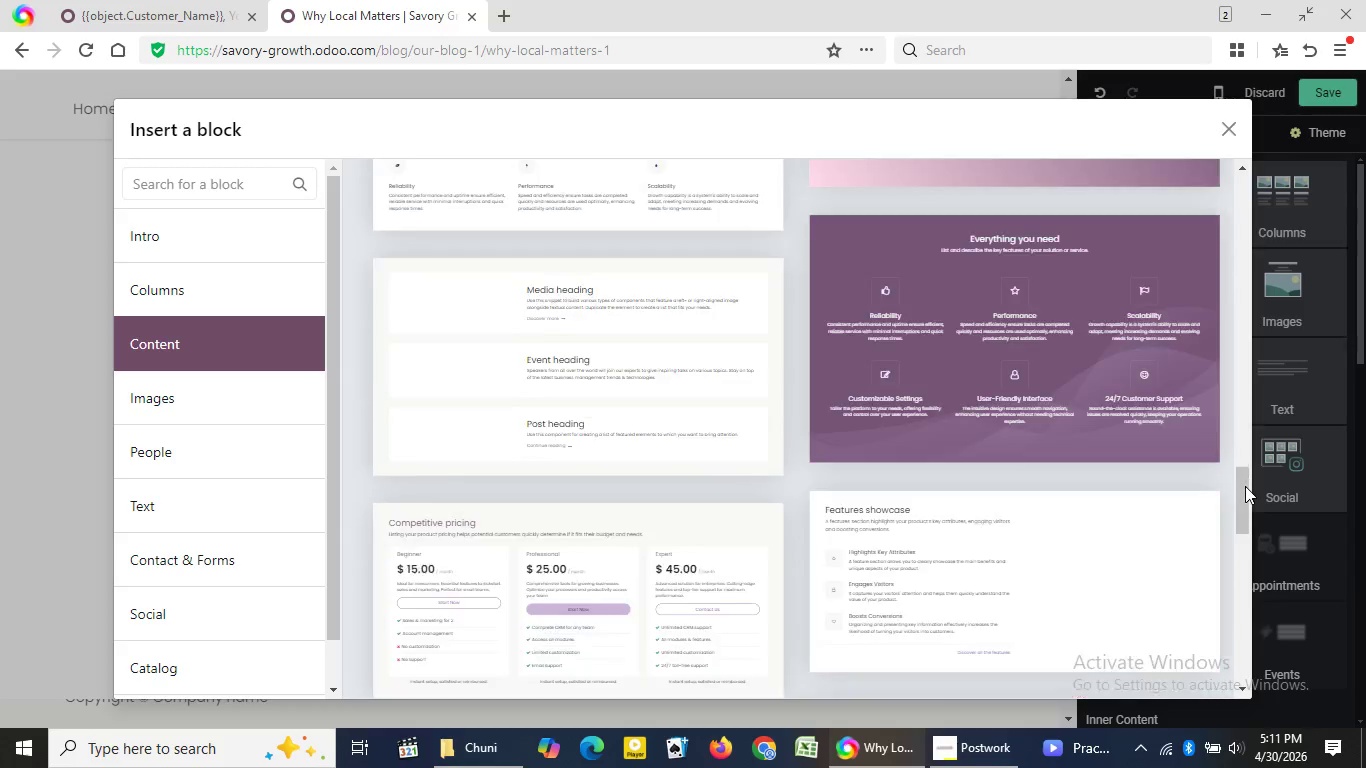 
left_click([1245, 486])
 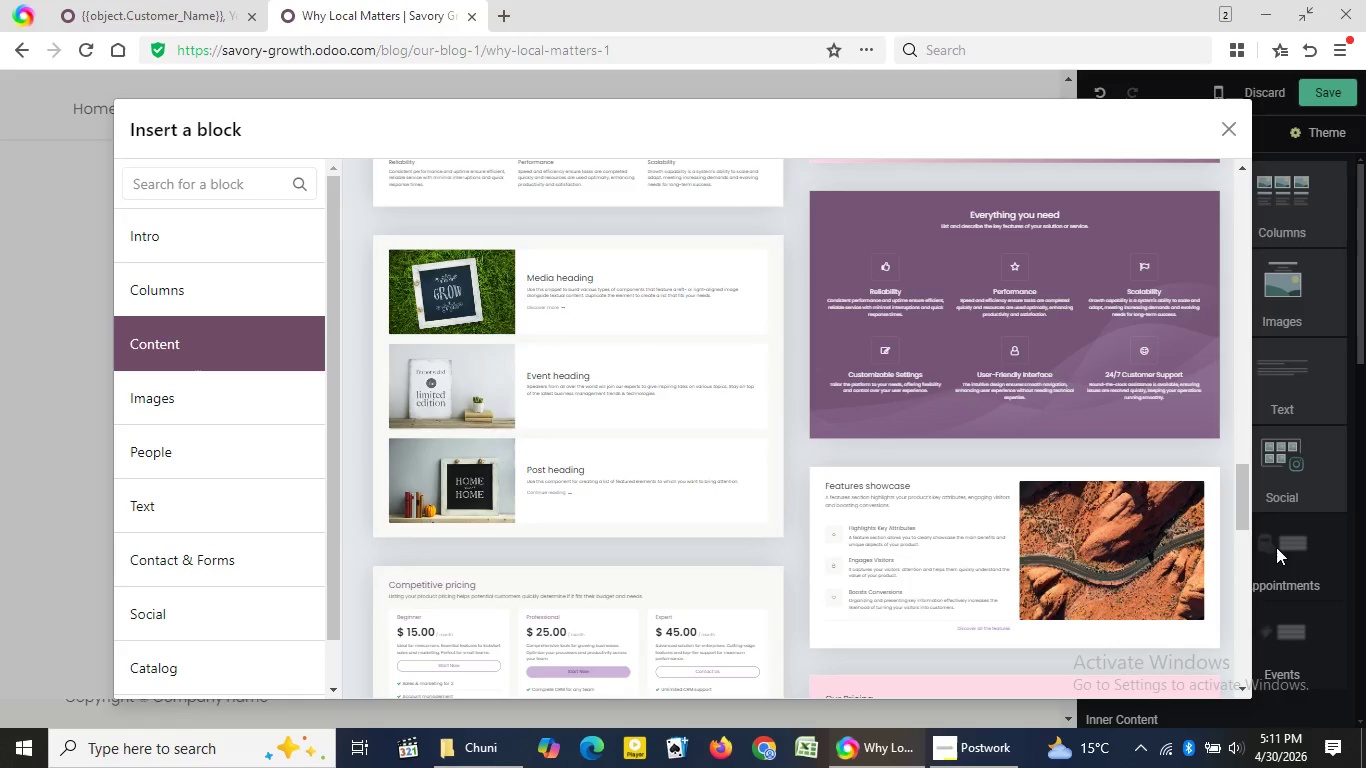 
wait(26.84)
 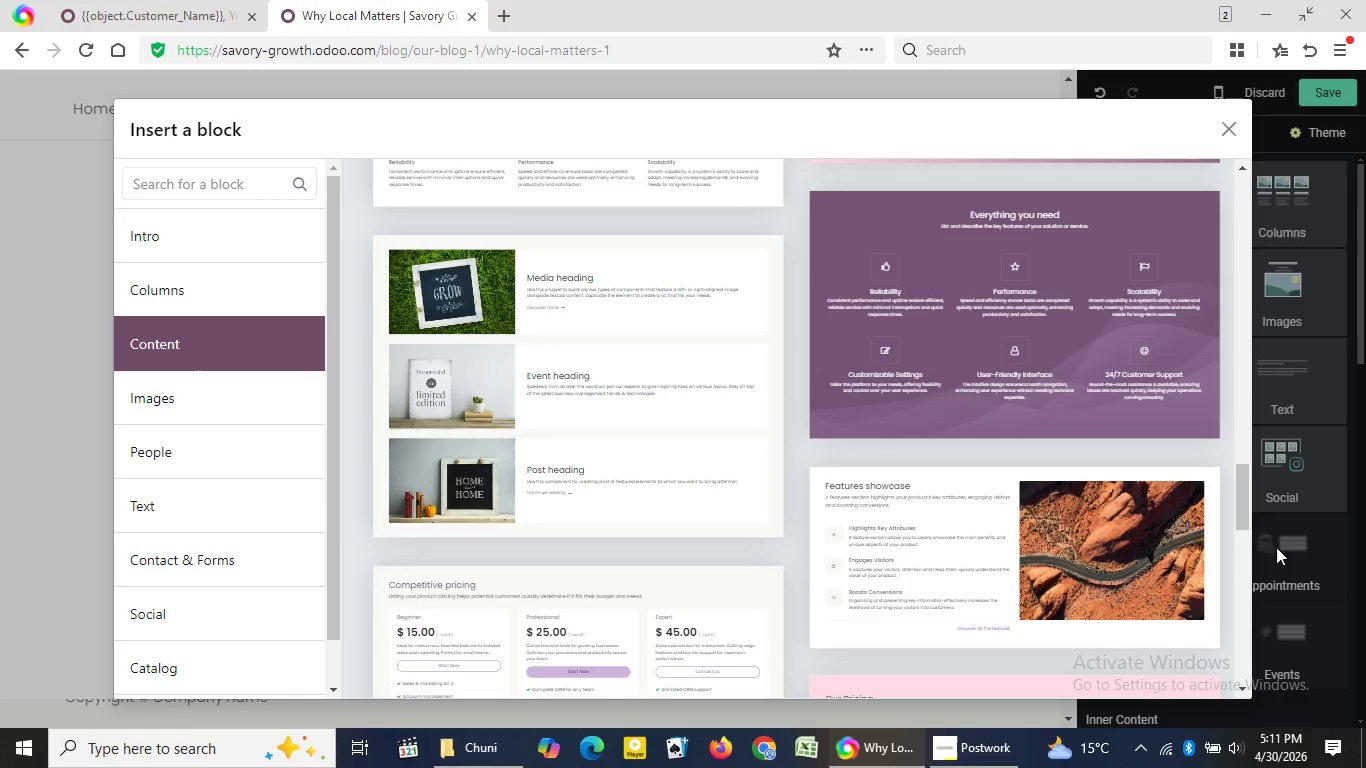 
left_click([1243, 547])
 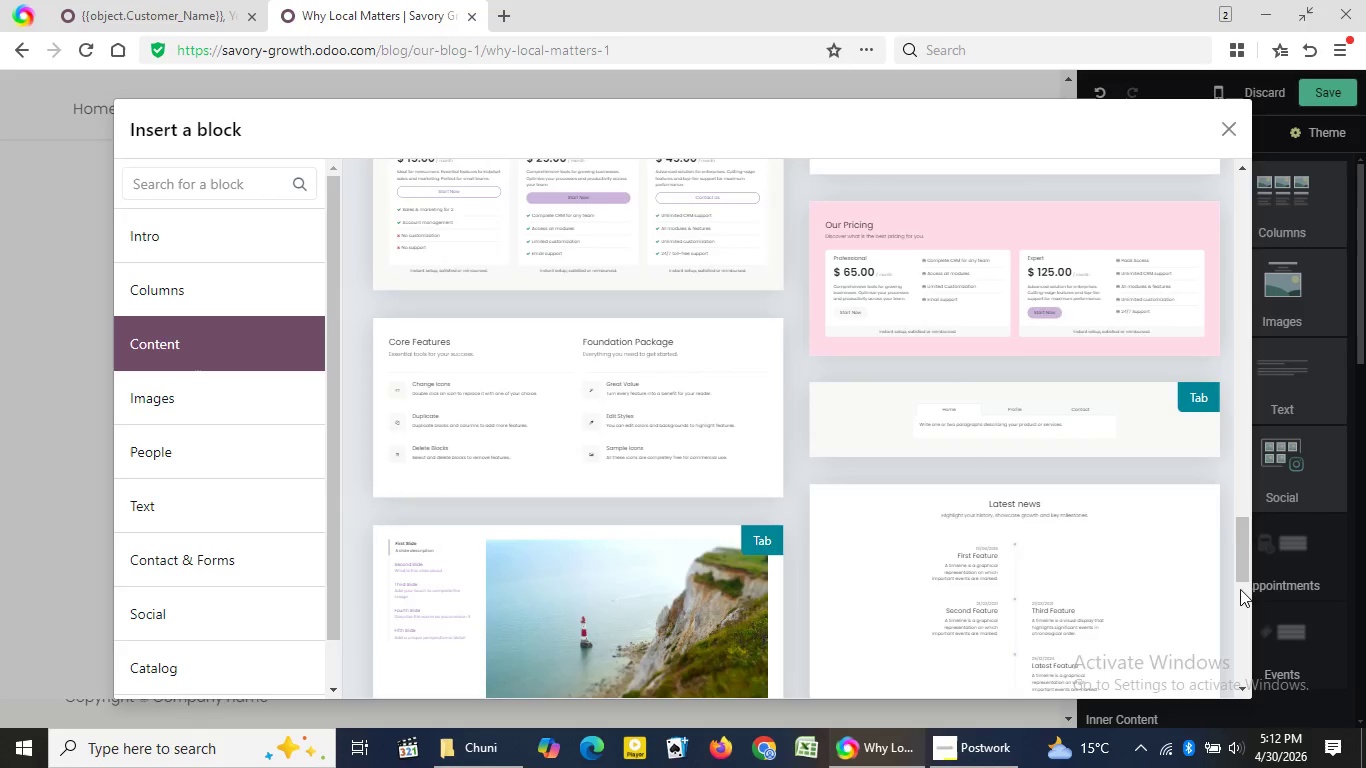 
left_click([1240, 589])
 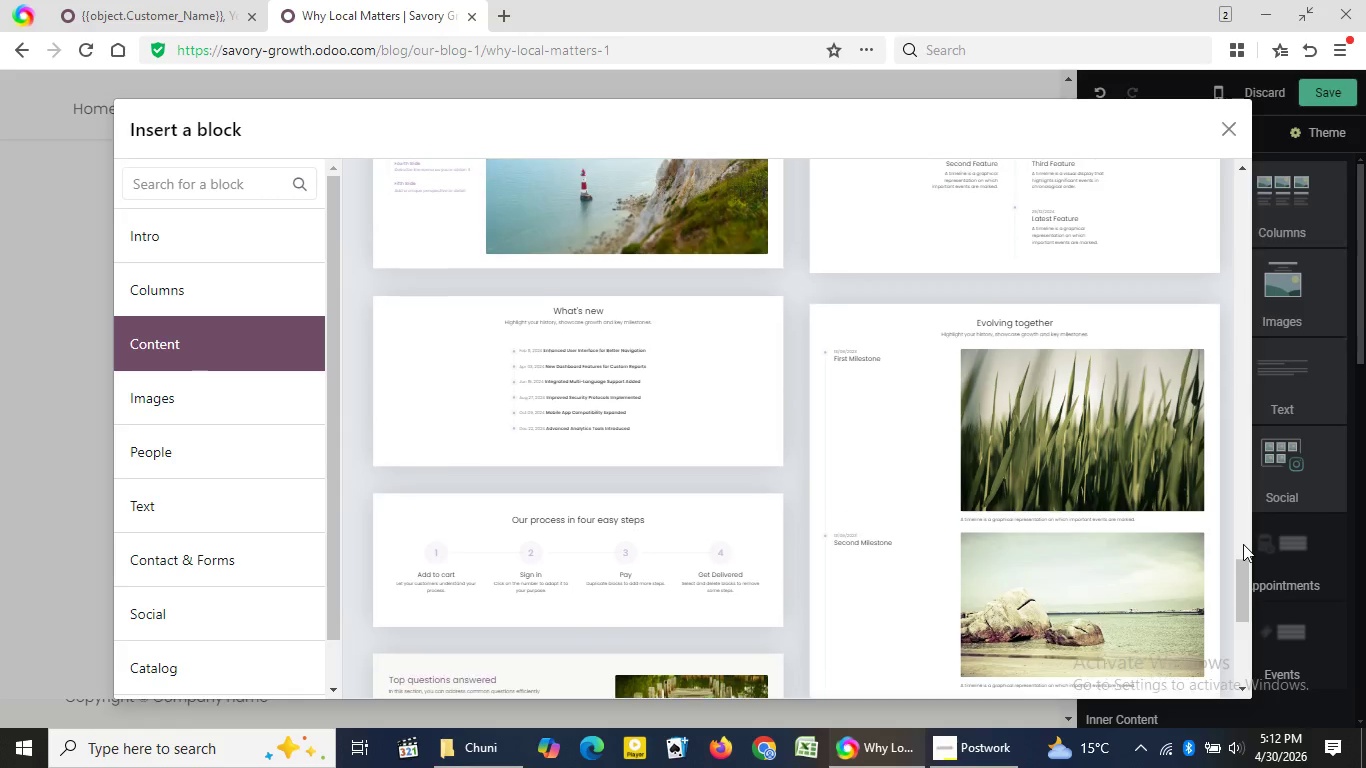 
left_click([1243, 544])
 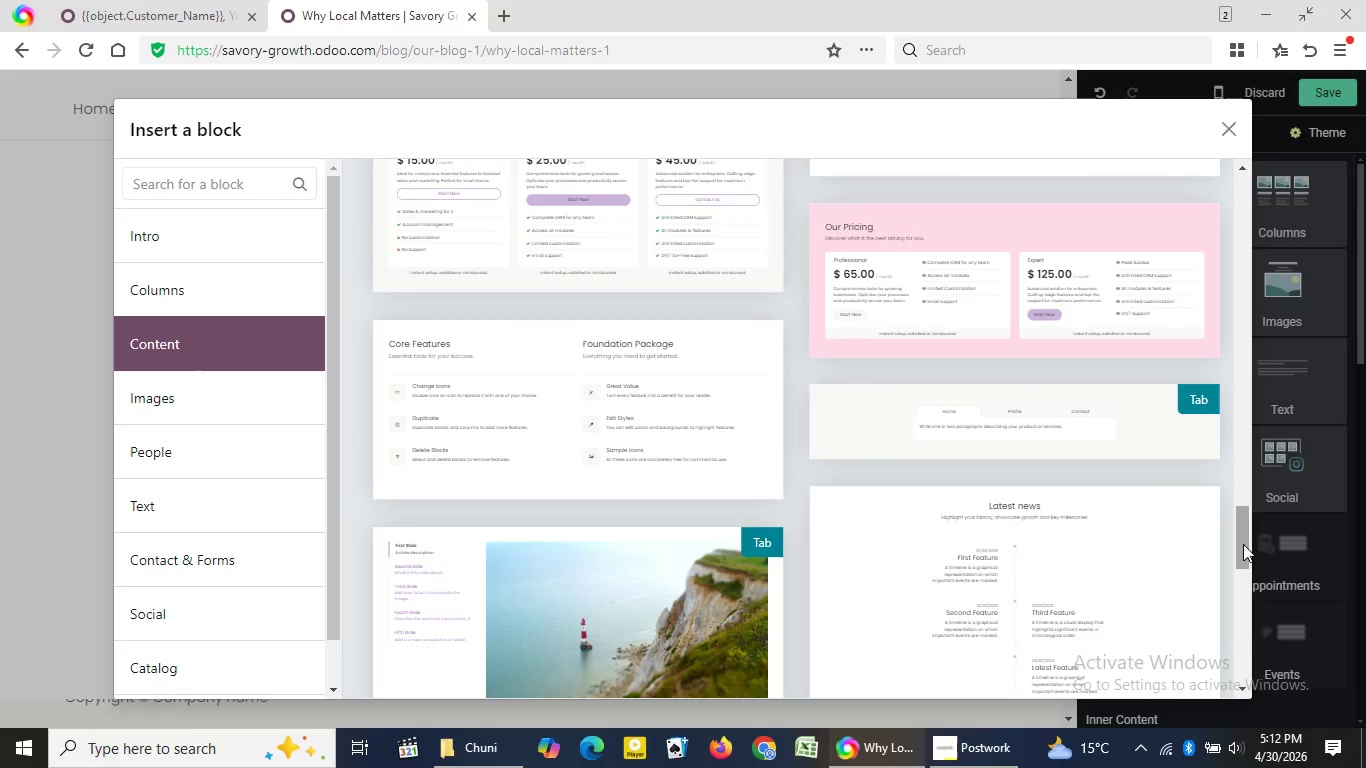 
wait(15.75)
 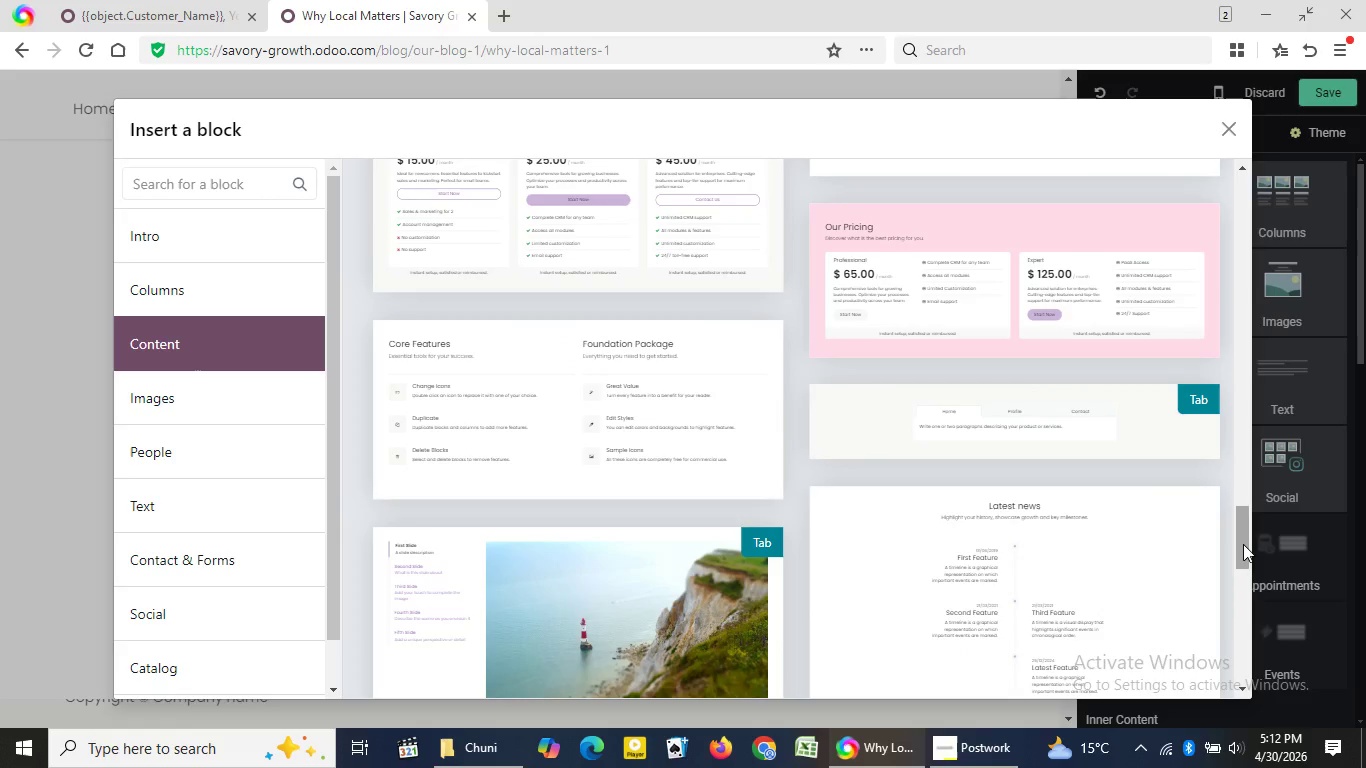 
left_click_drag(start_coordinate=[1243, 540], to_coordinate=[1250, 471])
 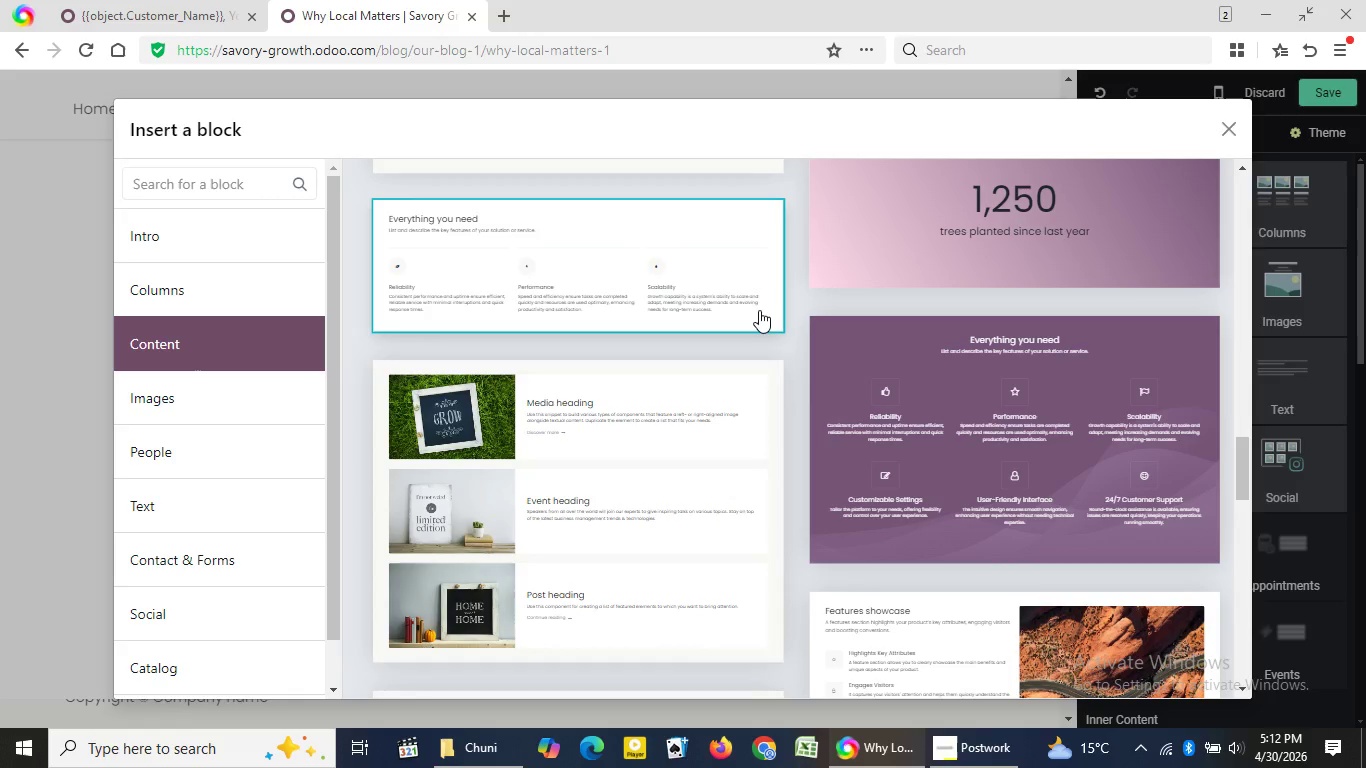 
left_click([759, 310])
 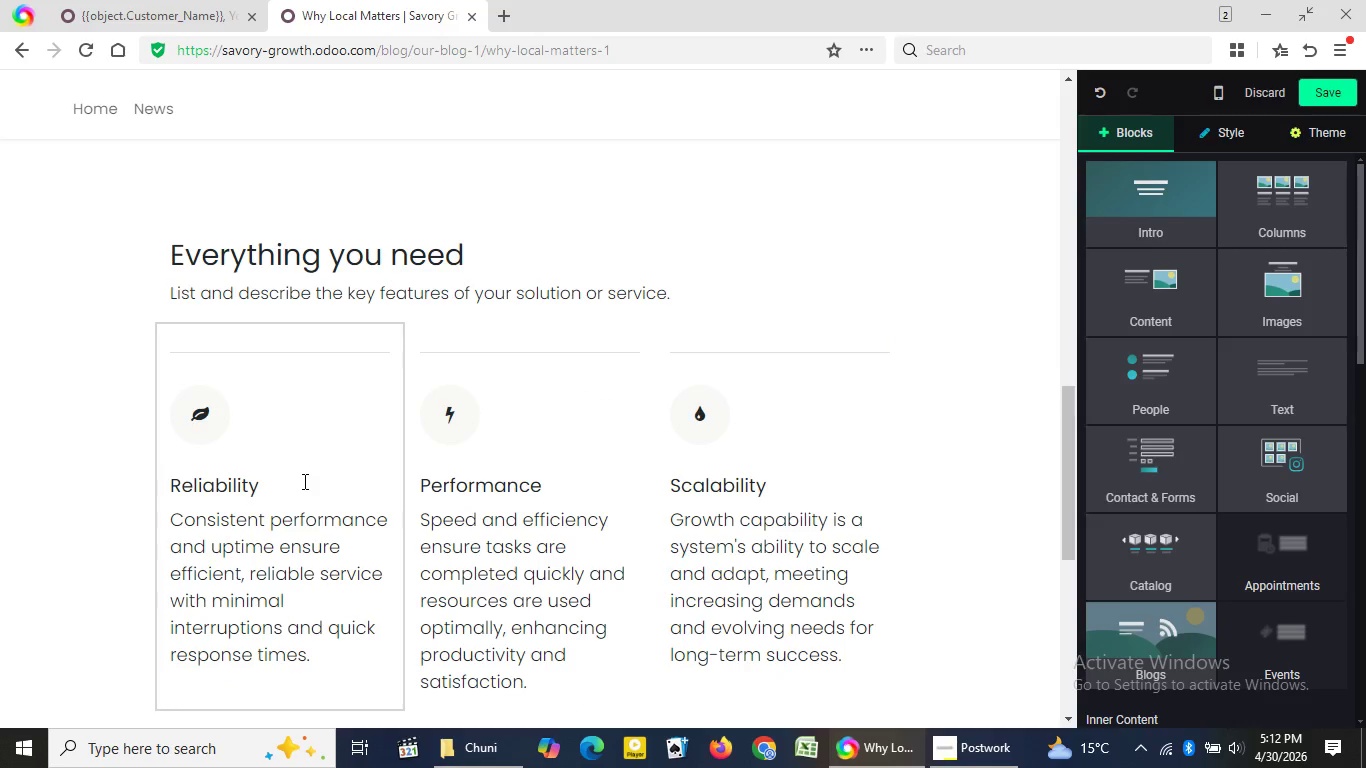 
left_click([303, 484])
 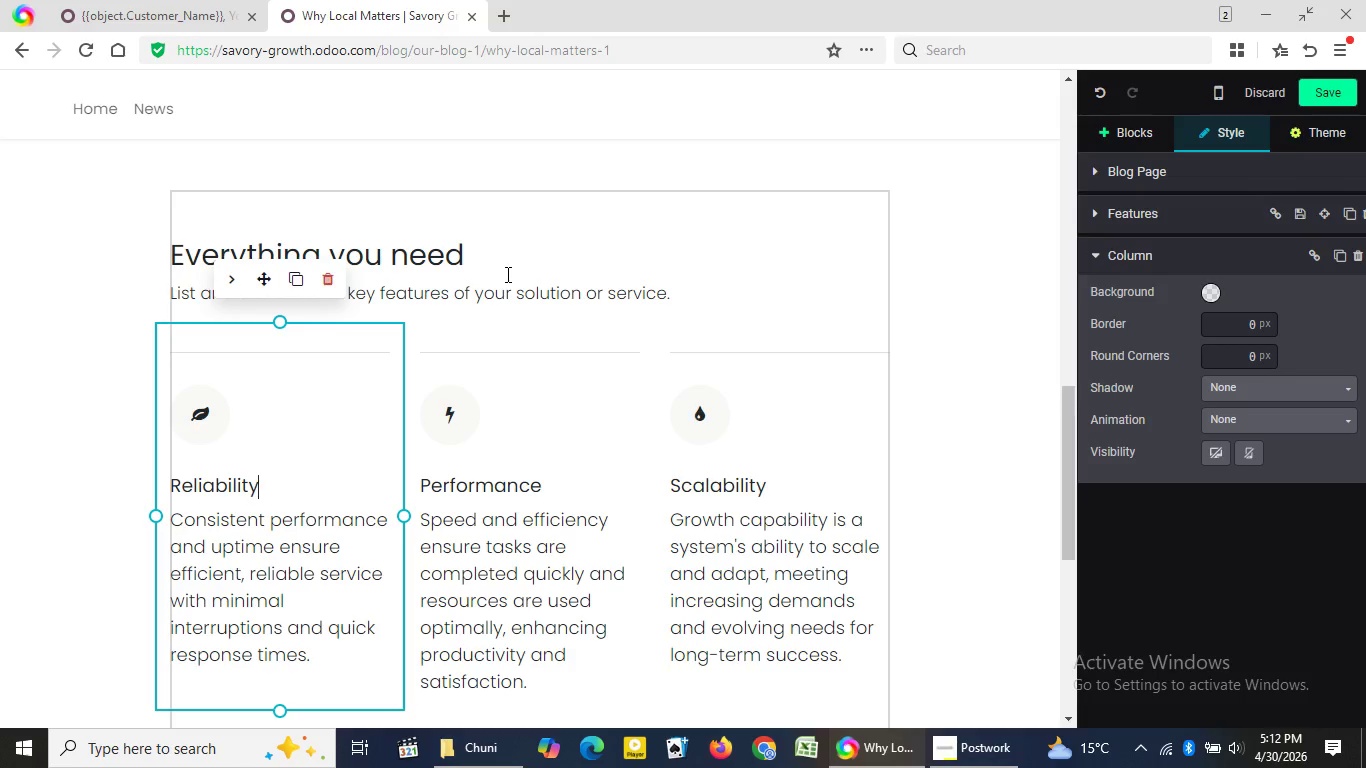 
left_click([506, 274])
 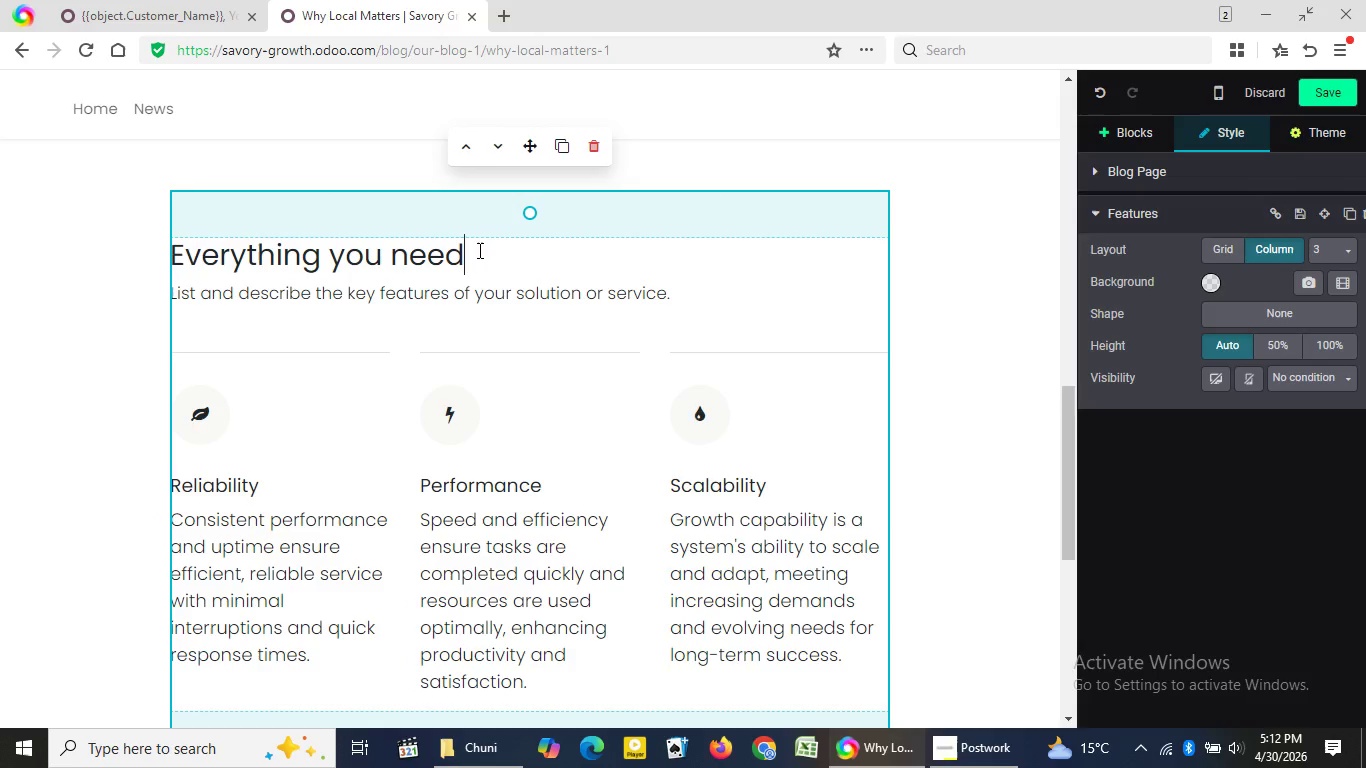 
left_click([478, 250])
 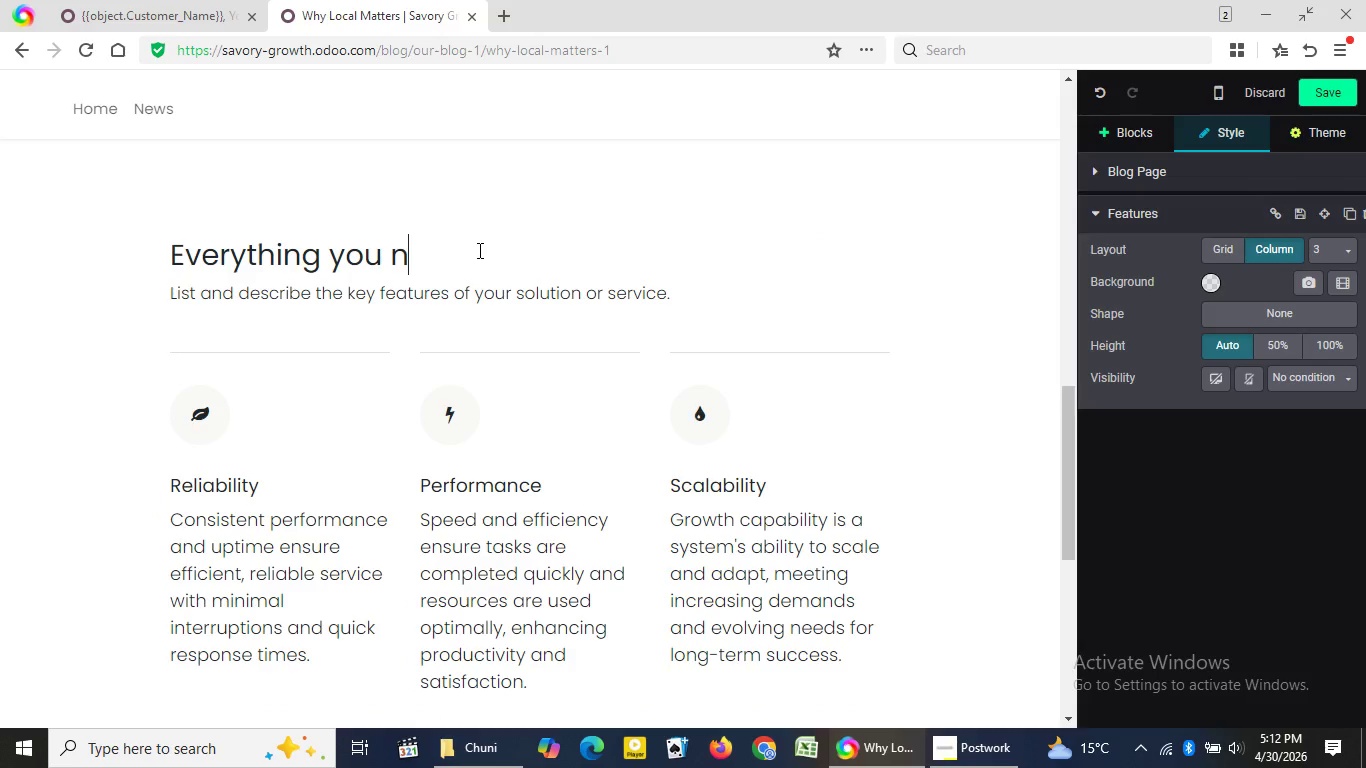 
key(Backspace)
 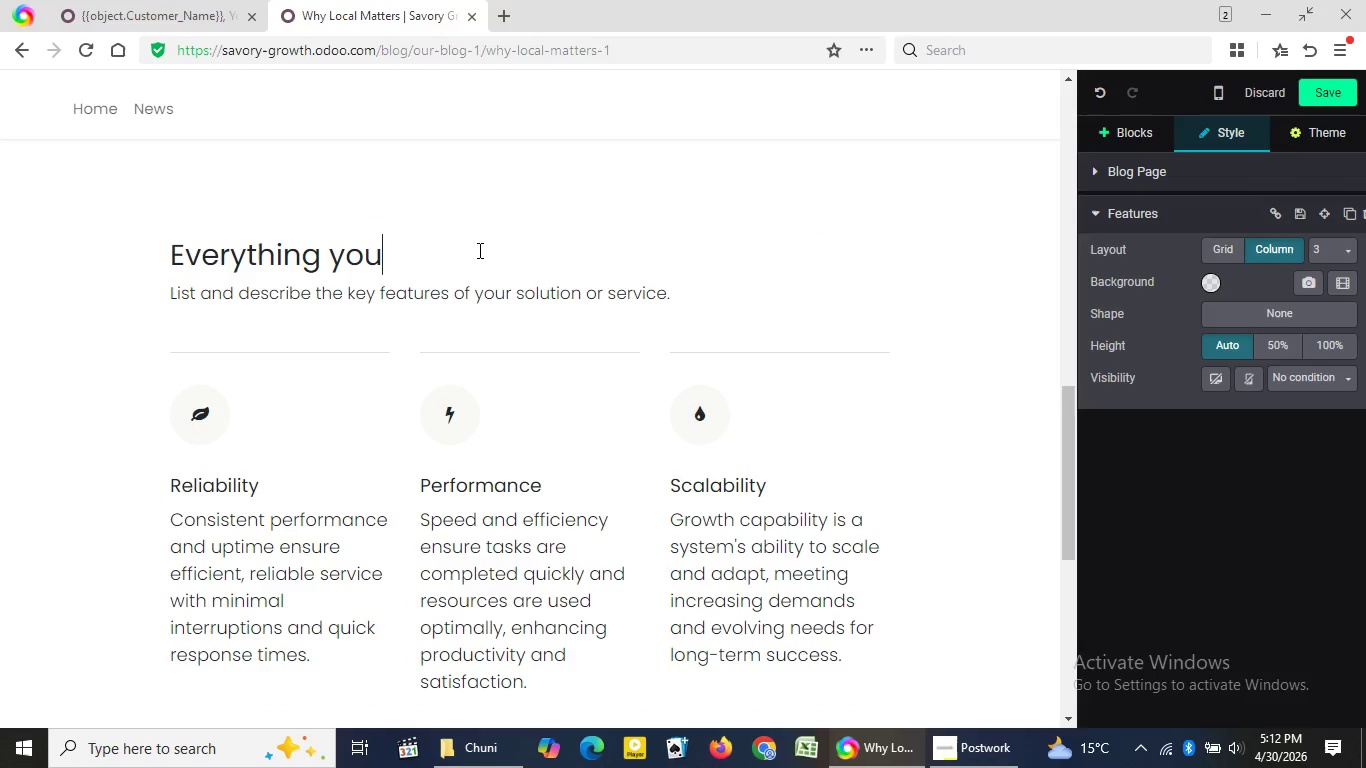 
key(Backspace)
 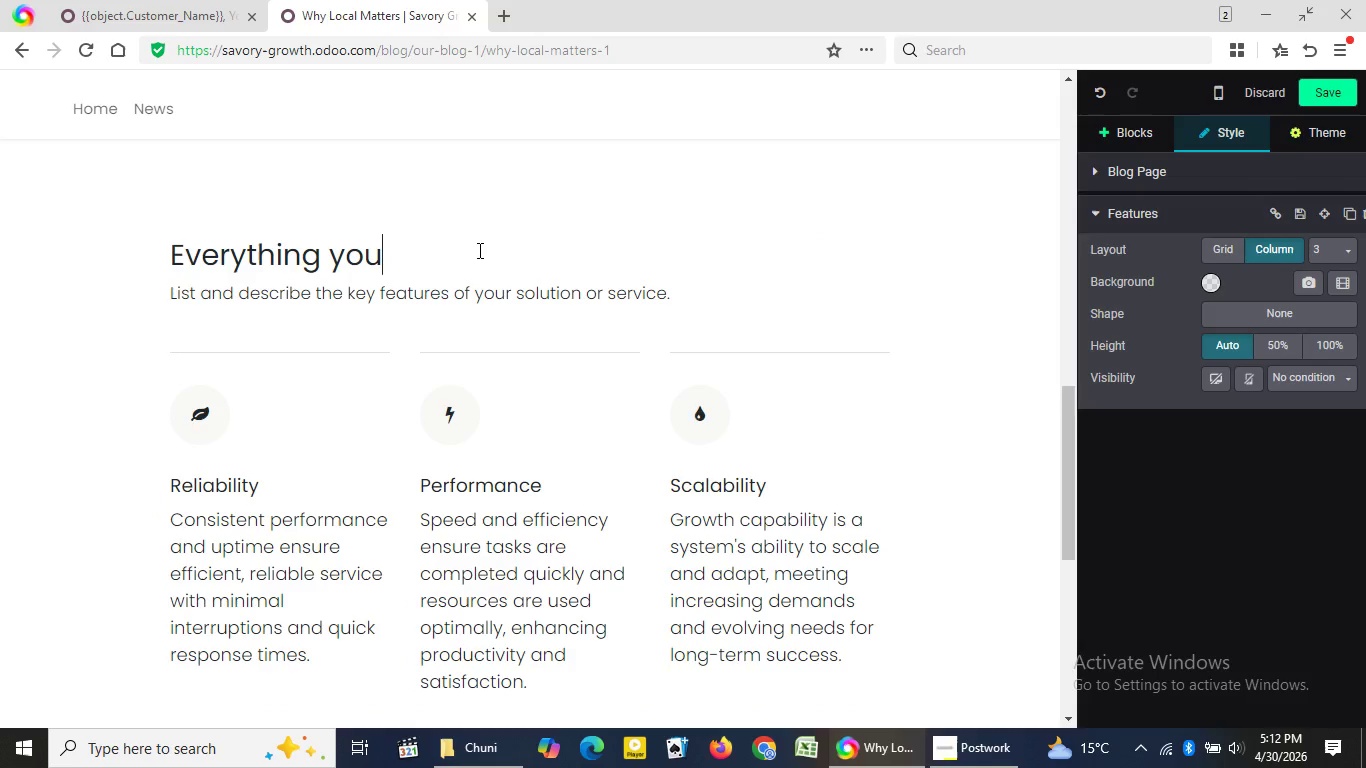 
key(Backspace)
 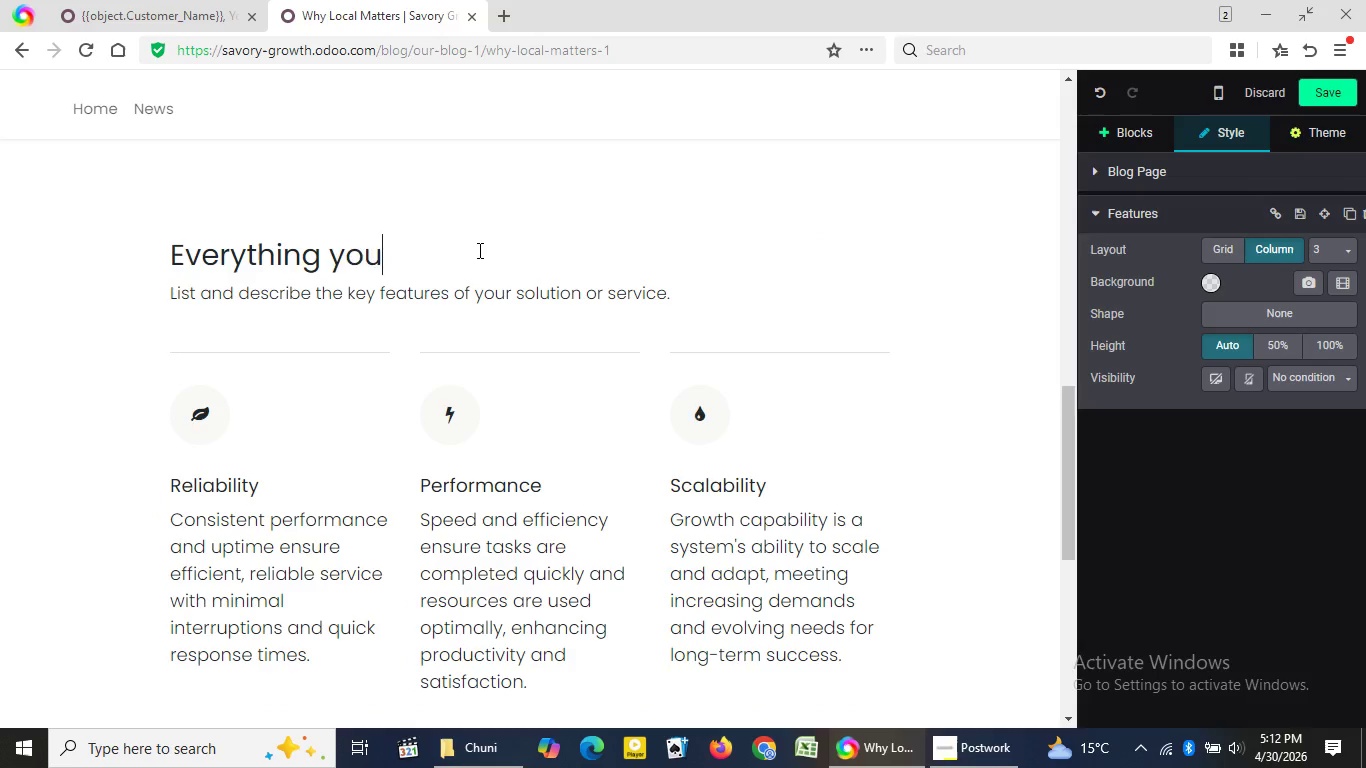 
key(Backspace)
 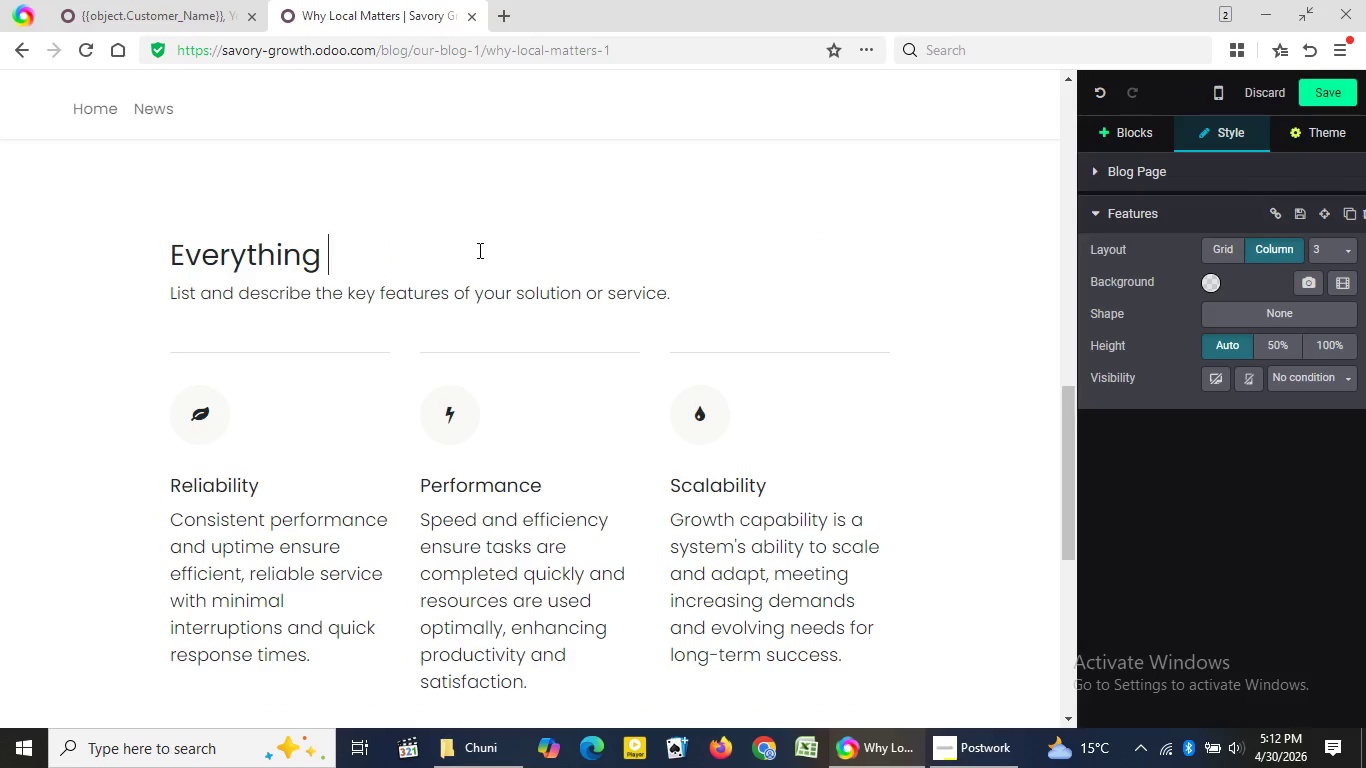 
key(Backspace)
 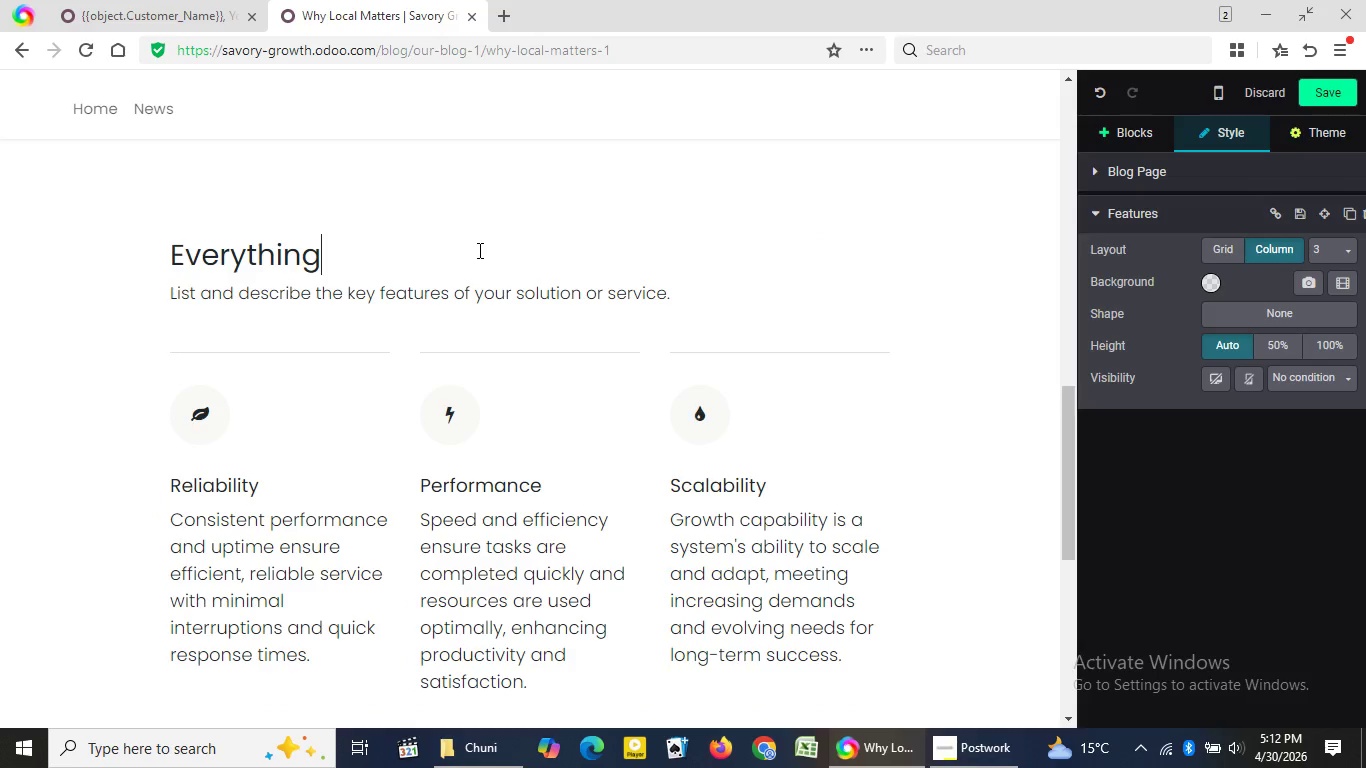 
key(Backspace)
 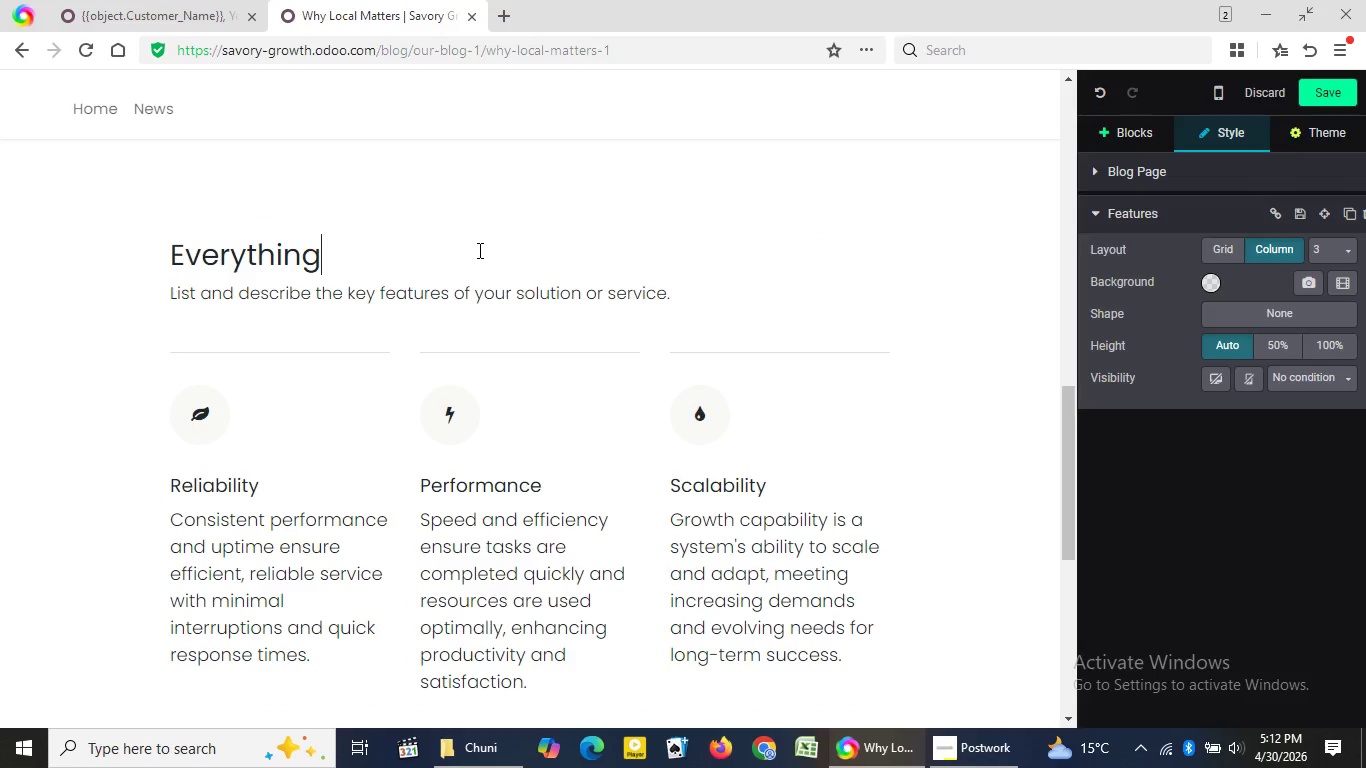 
key(Backspace)
 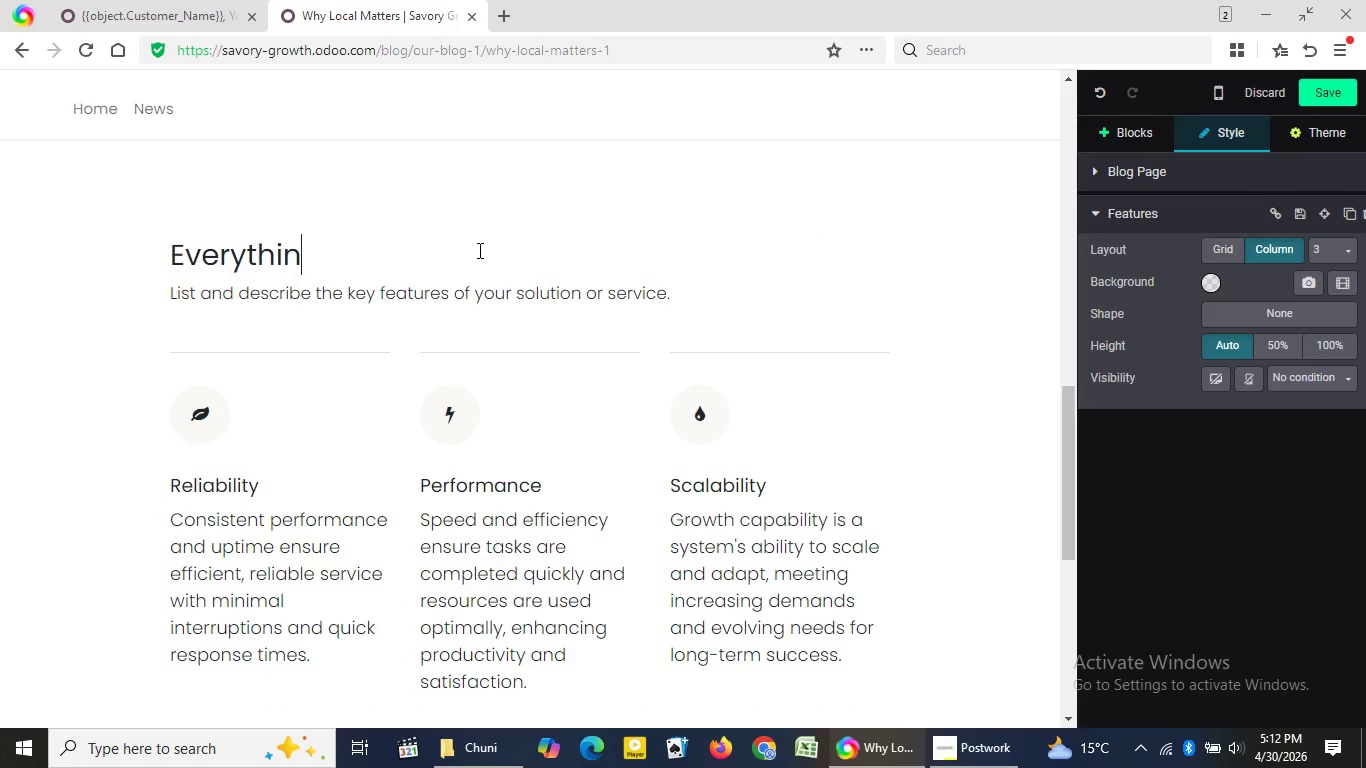 
key(Backspace)
 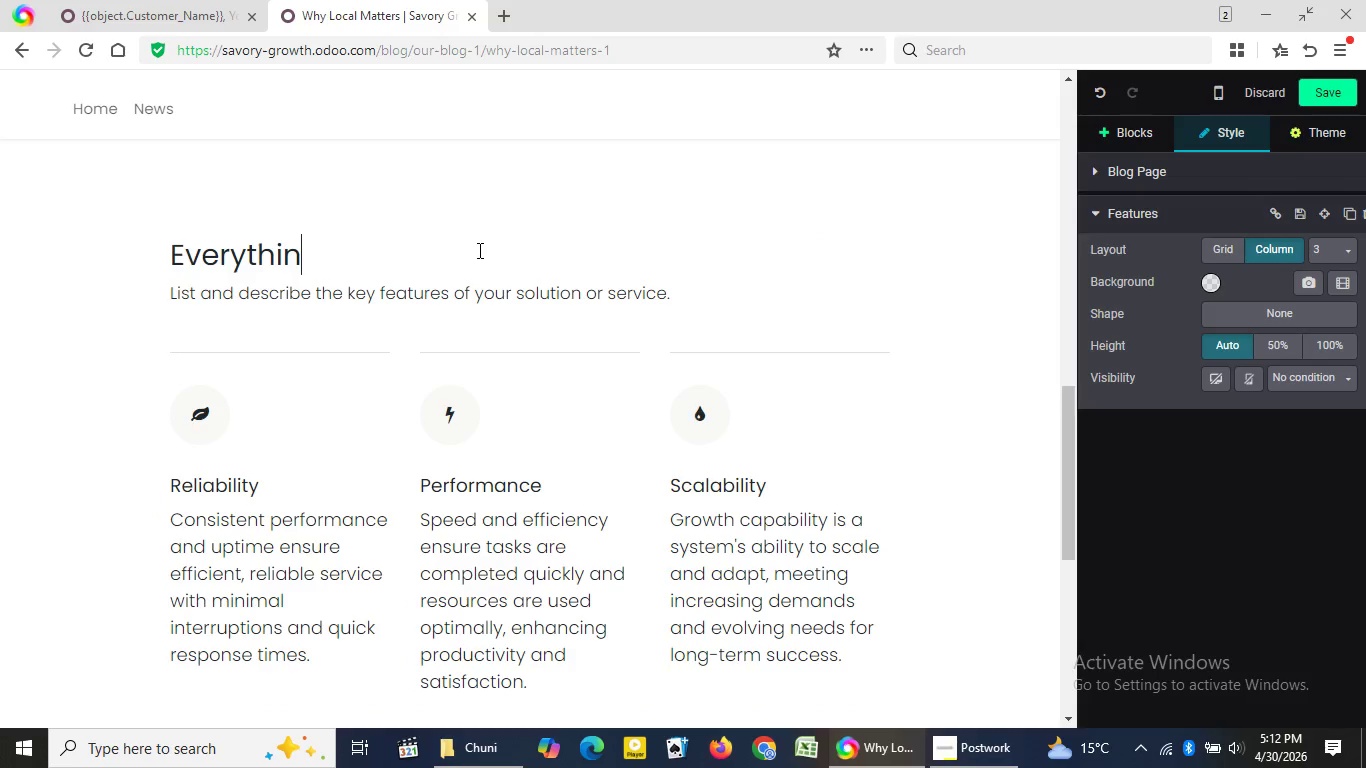 
key(Backspace)
 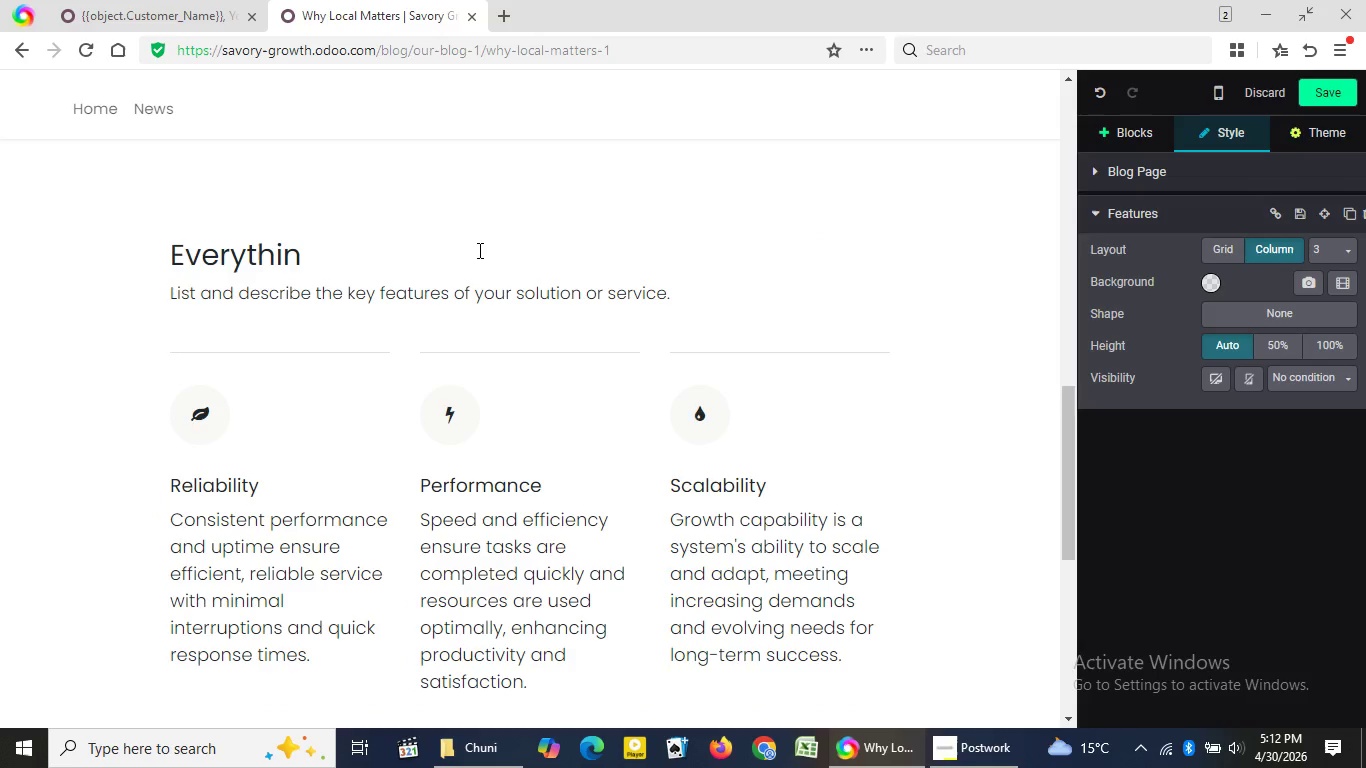 
key(Backspace)
 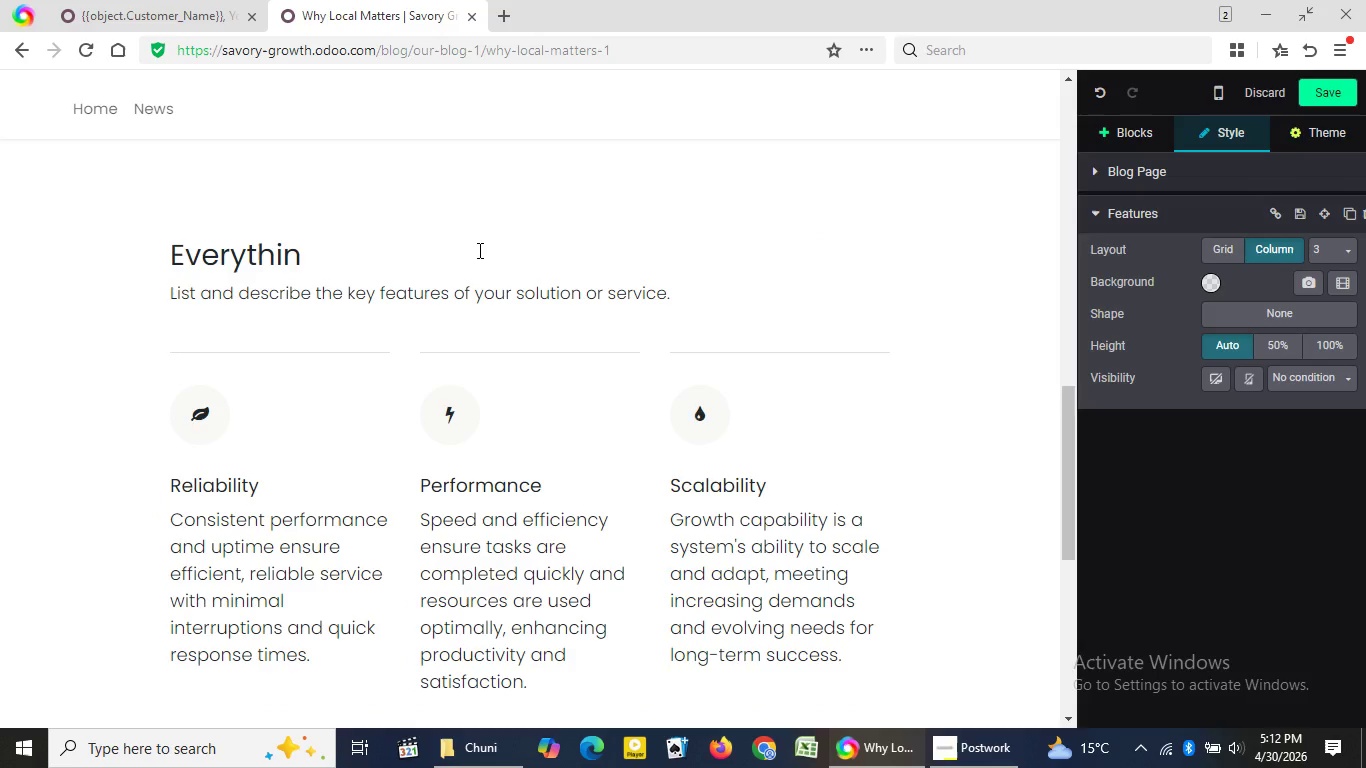 
key(Backspace)
key(Backspace)
key(Backspace)
key(Backspace)
key(Backspace)
key(Backspace)
key(Backspace)
key(Backspace)
key(Backspace)
type(The peop)
key(Backspace)
key(Backspace)
key(Backspace)
key(Backspace)
type(People Behim)
key(Backspace)
type(nd the Produce)
 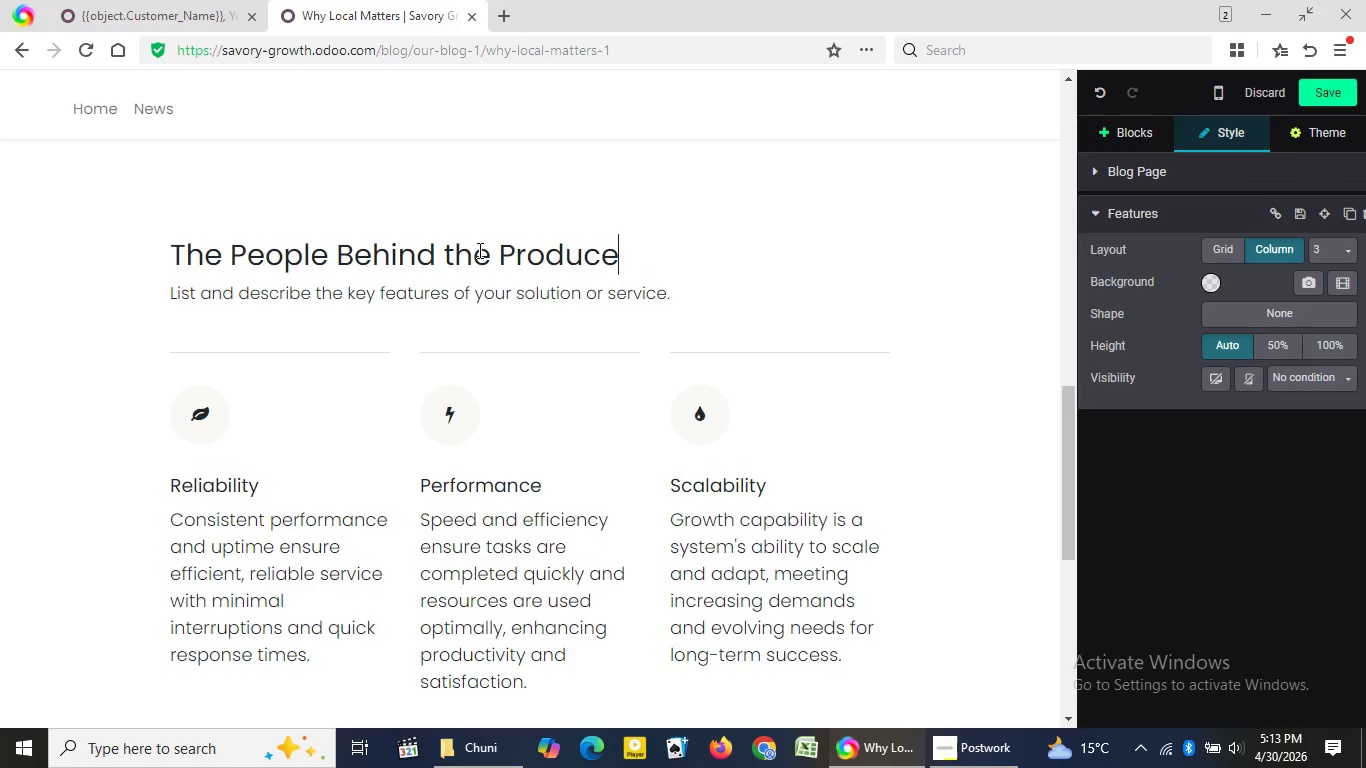 
left_click([689, 290])
 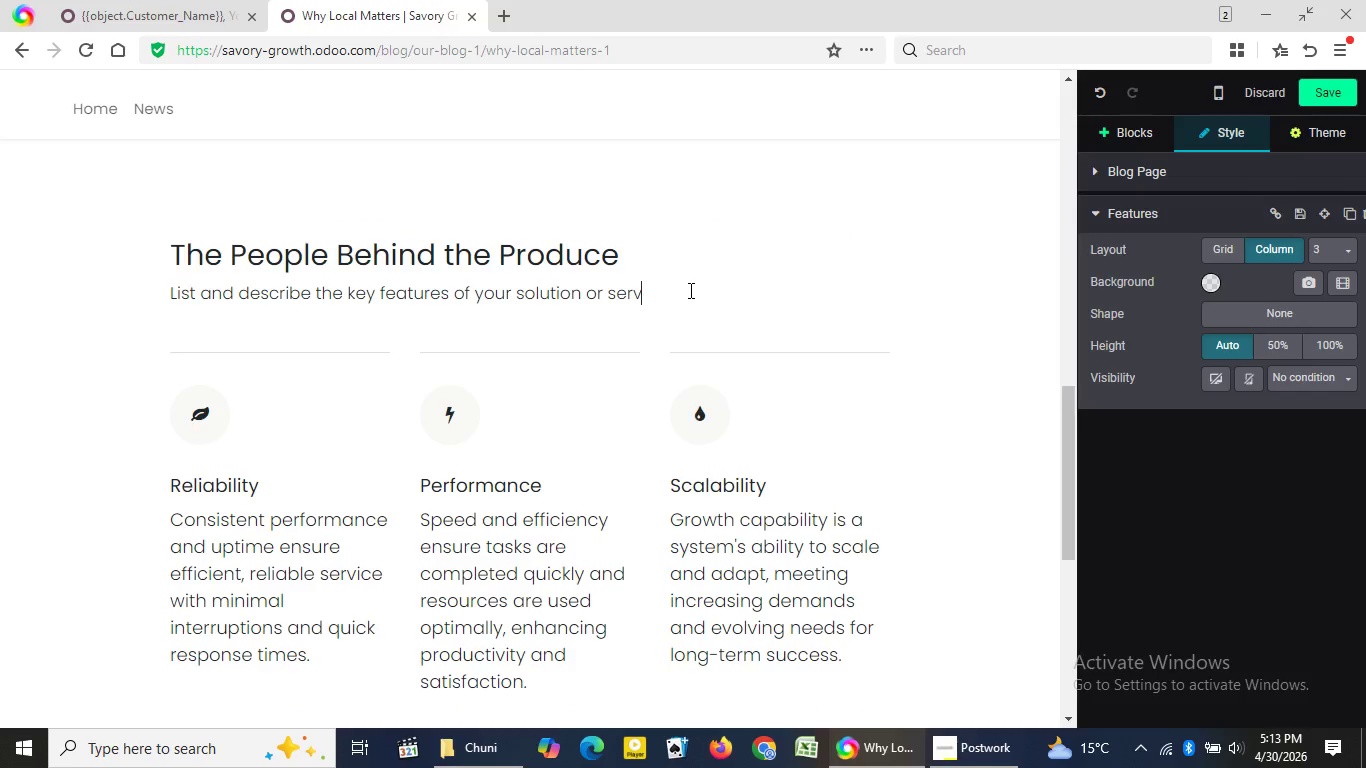 
key(Backspace)
key(Backspace)
key(Backspace)
key(Backspace)
key(Backspace)
key(Backspace)
key(Backspace)
key(Backspace)
key(Backspace)
key(Backspace)
key(Backspace)
key(Backspace)
key(Backspace)
key(Backspace)
key(Backspace)
key(Backspace)
key(Backspace)
key(Backspace)
key(Backspace)
key(Backspace)
key(Backspace)
key(Backspace)
key(Backspace)
key(Backspace)
key(Backspace)
key(Backspace)
key(Backspace)
key(Backspace)
key(Backspace)
key(Backspace)
key(Backspace)
key(Backspace)
key(Backspace)
key(Backspace)
key(Backspace)
key(Backspace)
key(Backspace)
key(Backspace)
key(Backspace)
key(Backspace)
key(Backspace)
key(Backspace)
key(Backspace)
key(Backspace)
key(Backspace)
key(Backspace)
key(Backspace)
type(We're proud to partner with a small network of dedicated farmers)
 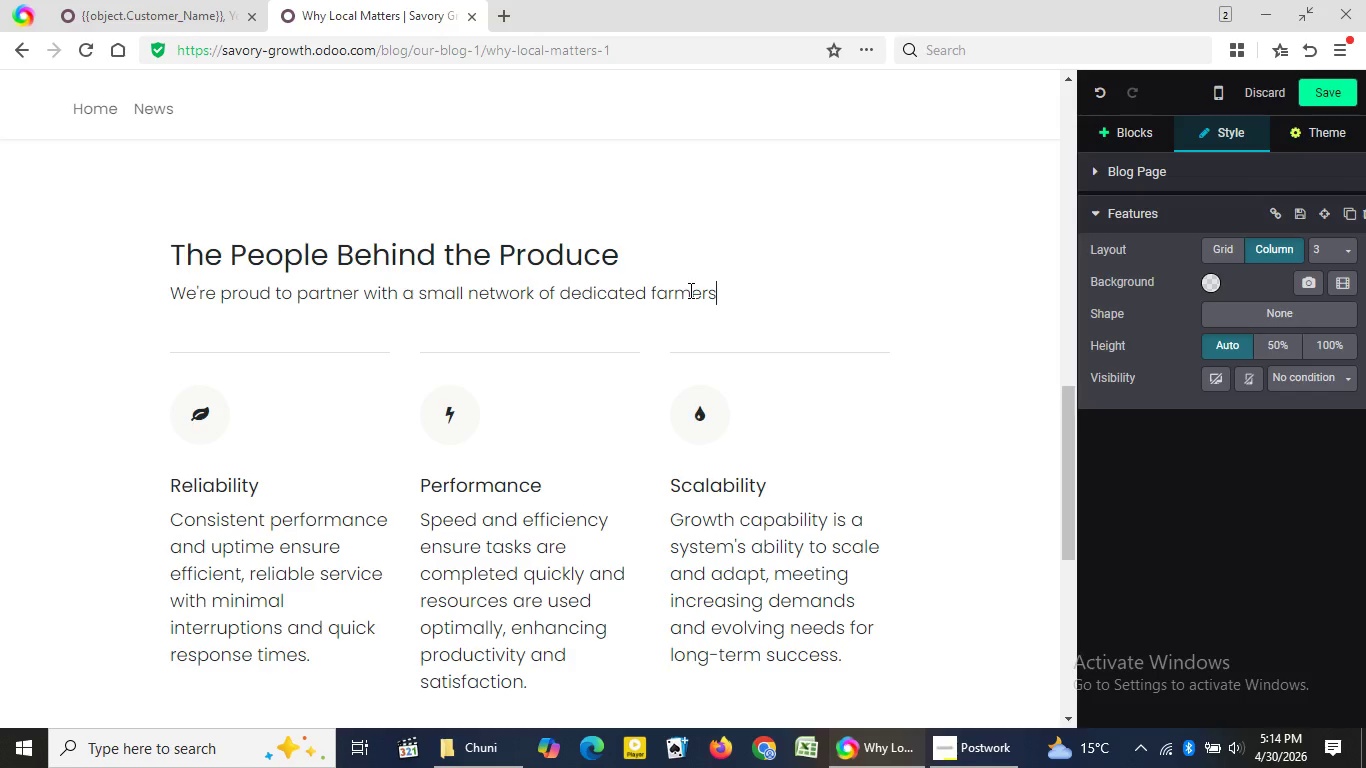 
type( who share our )
 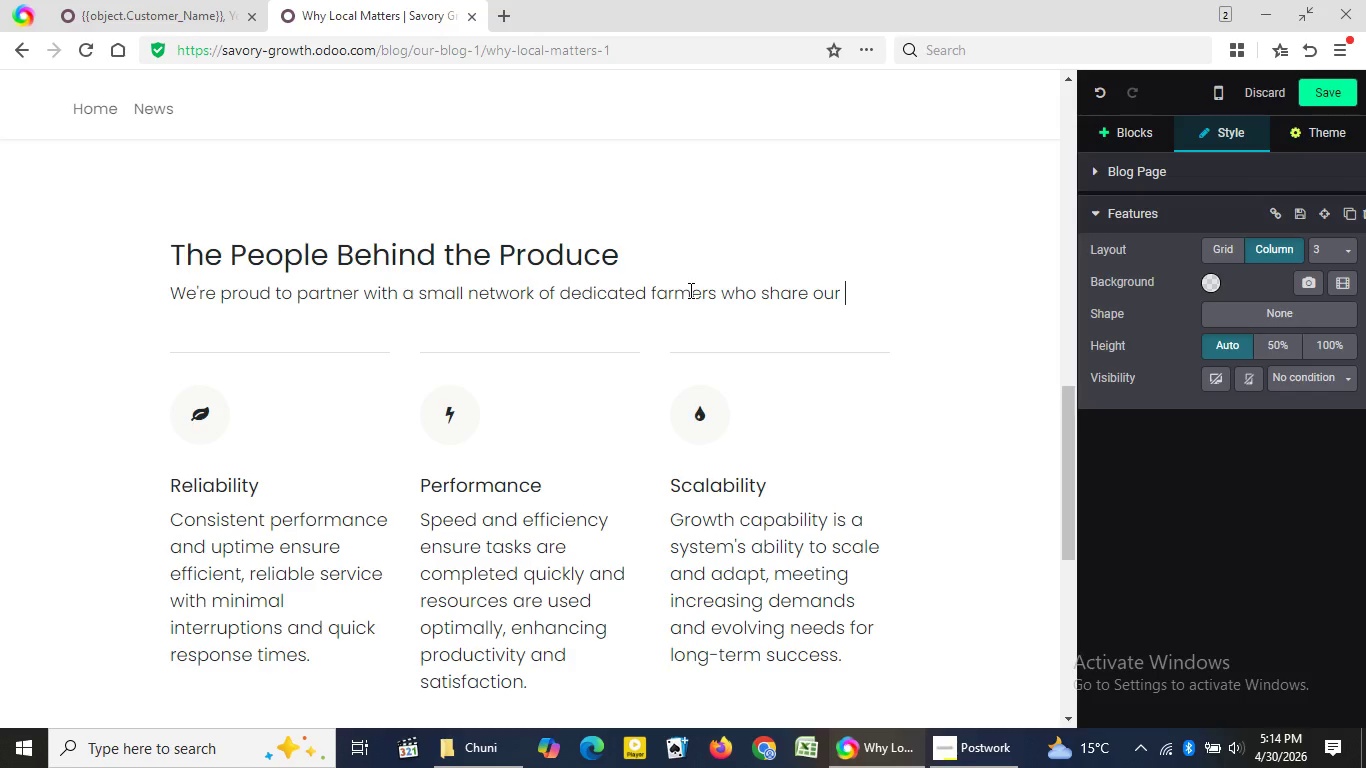 
wait(6.19)
 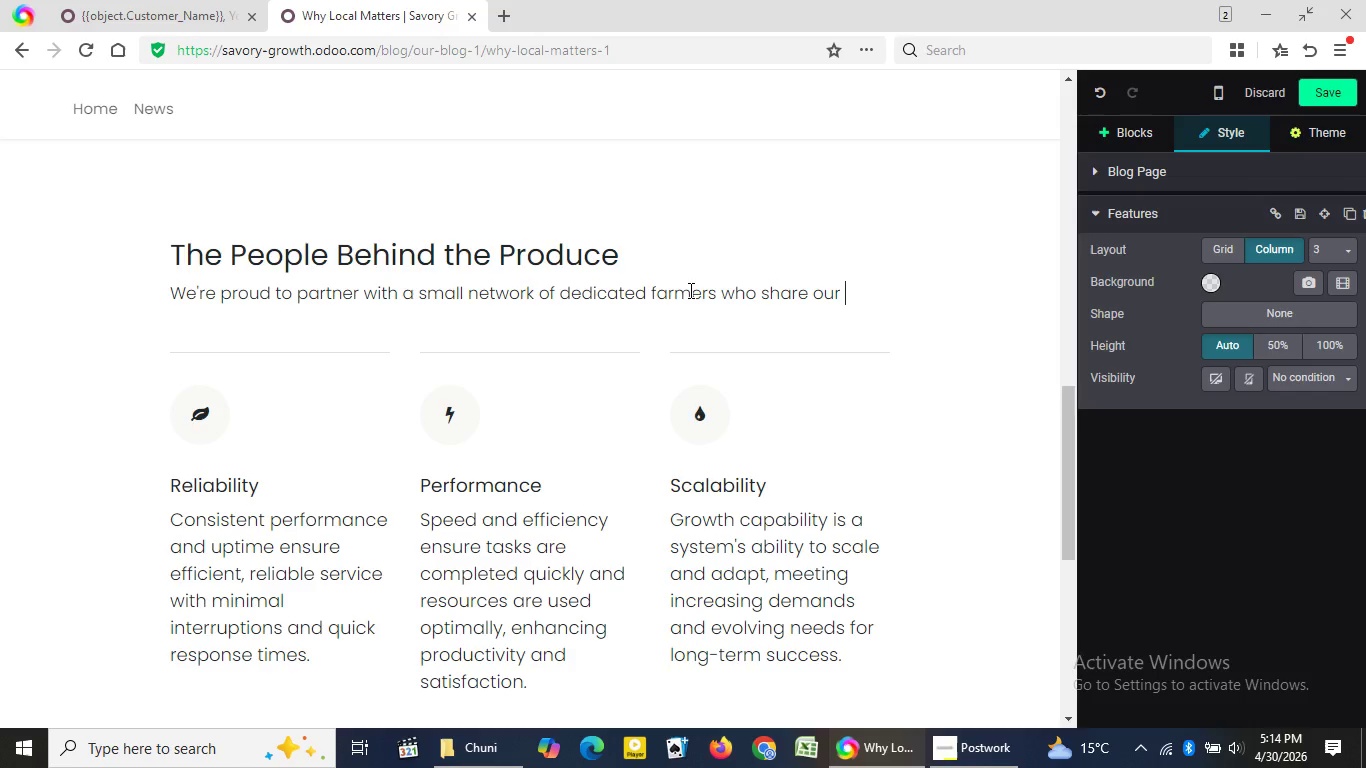 
type(commitment)
 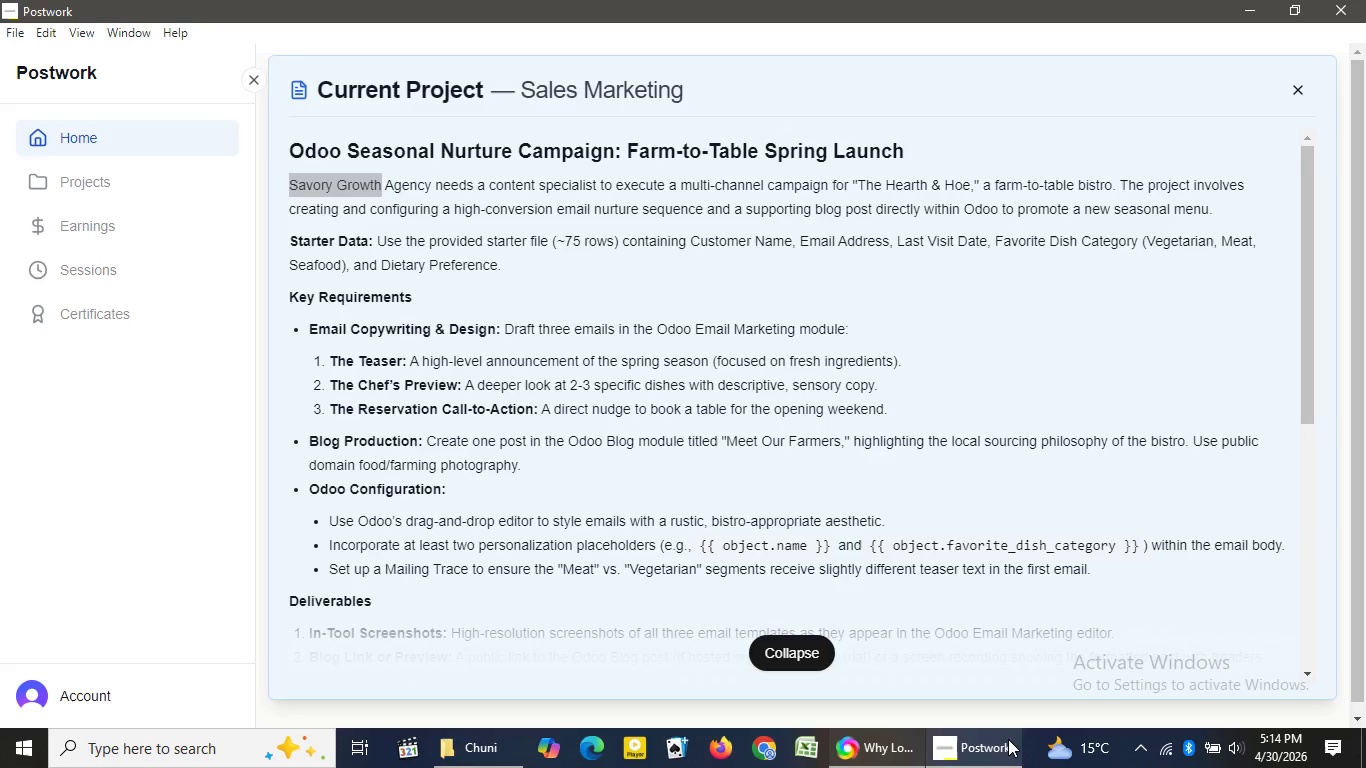 
left_click([1008, 739])